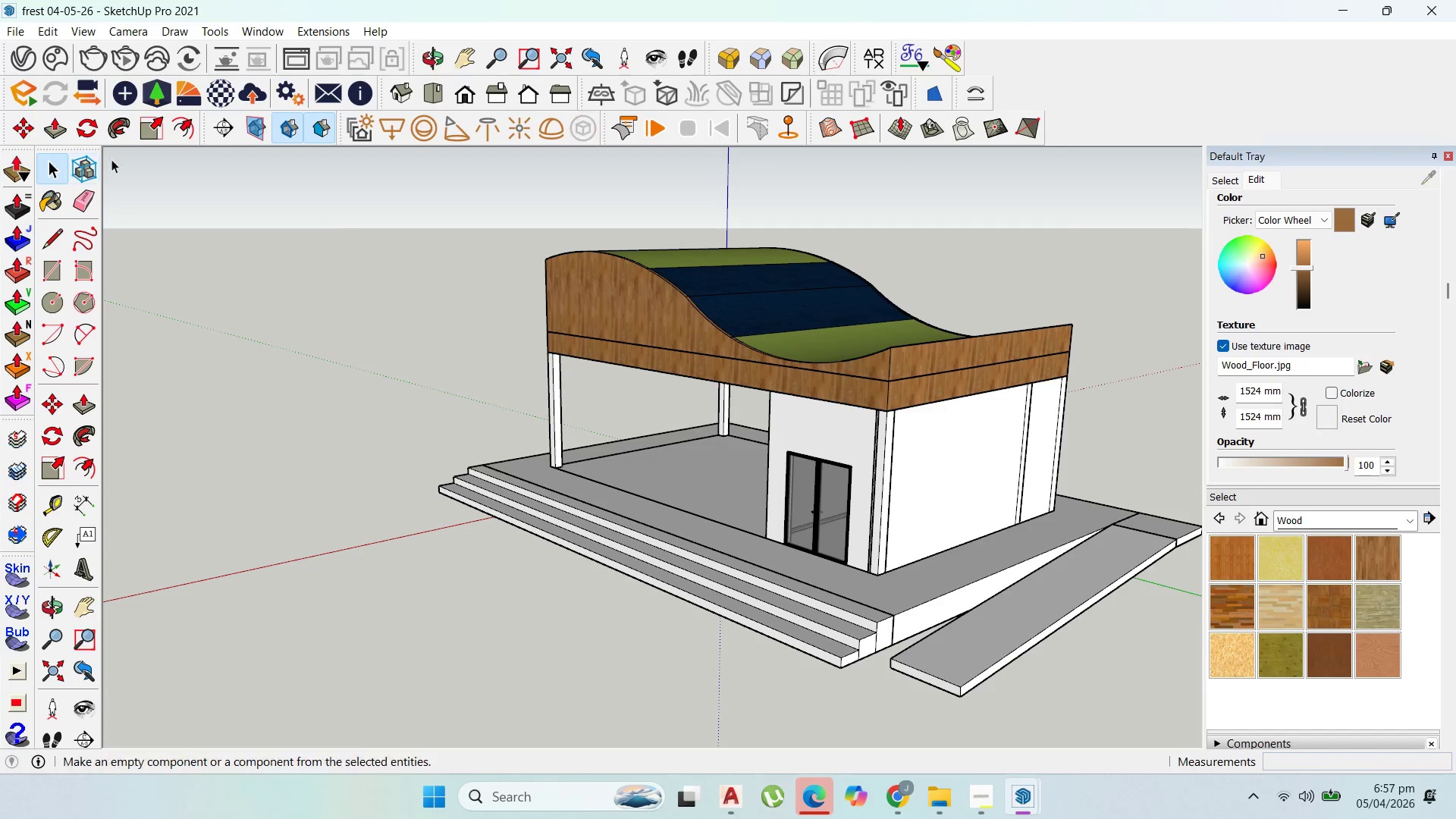 
key(Escape)
 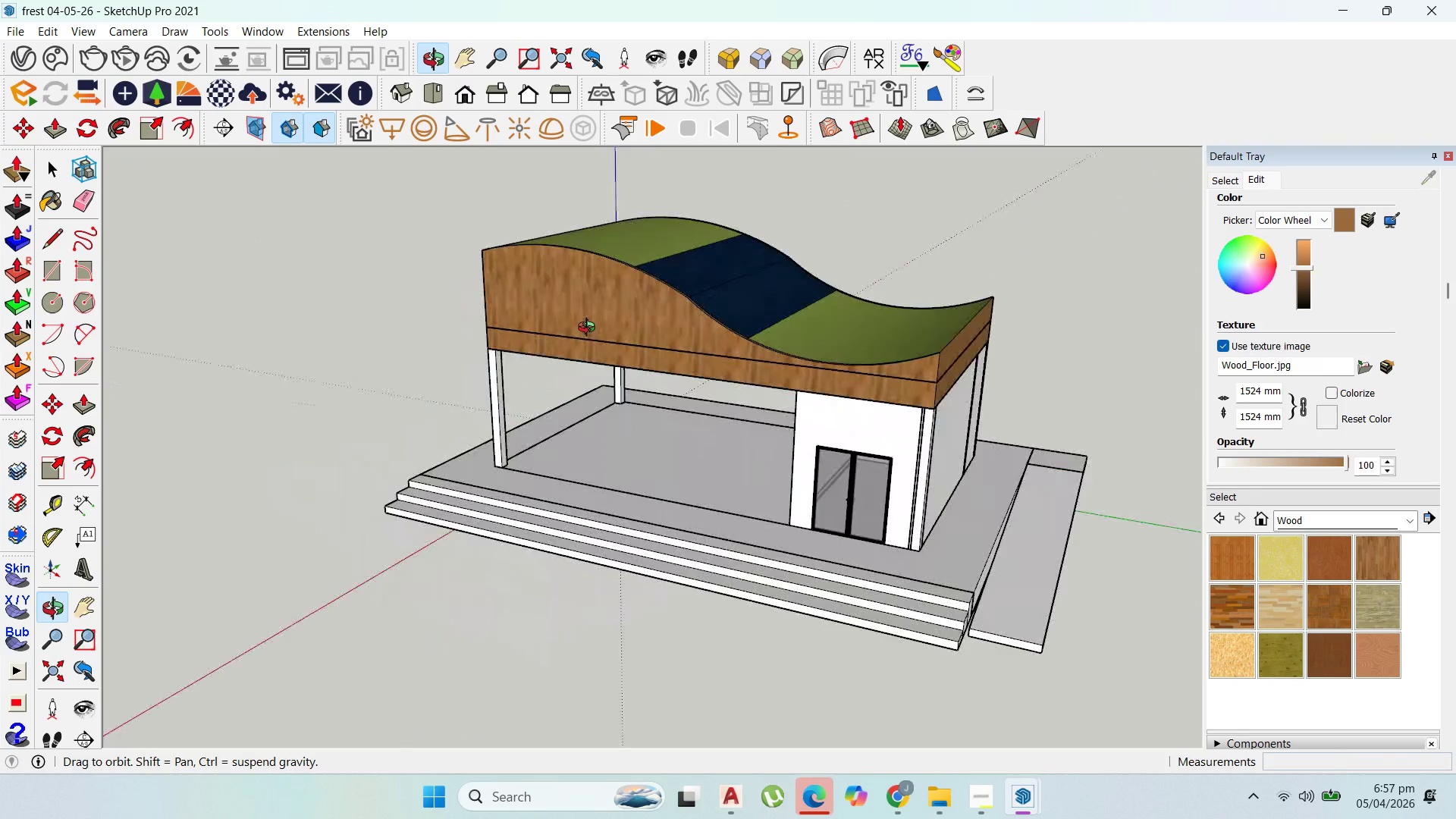 
scroll: coordinate [761, 312], scroll_direction: none, amount: 0.0
 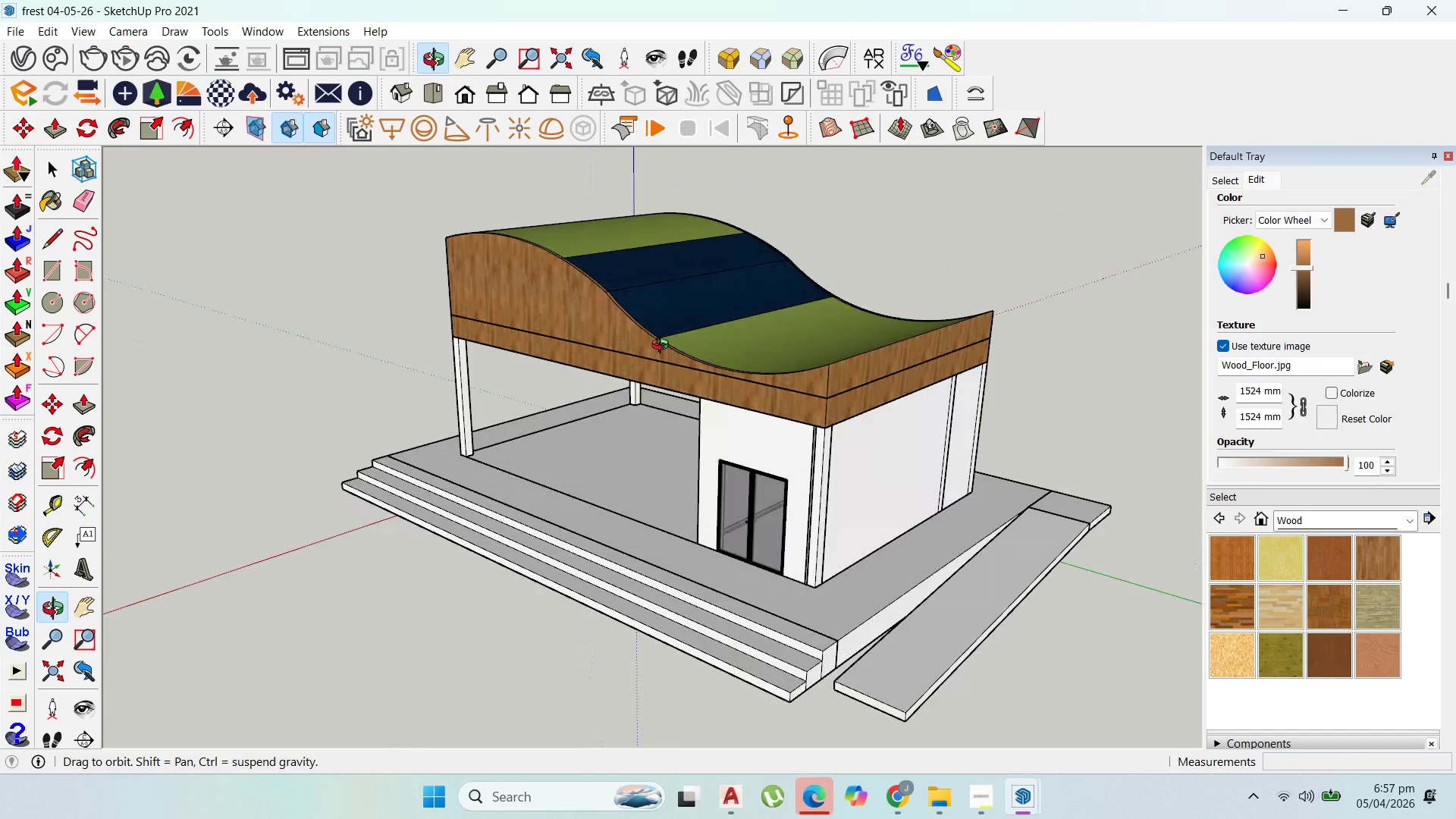 
scroll: coordinate [705, 310], scroll_direction: down, amount: 2.0
 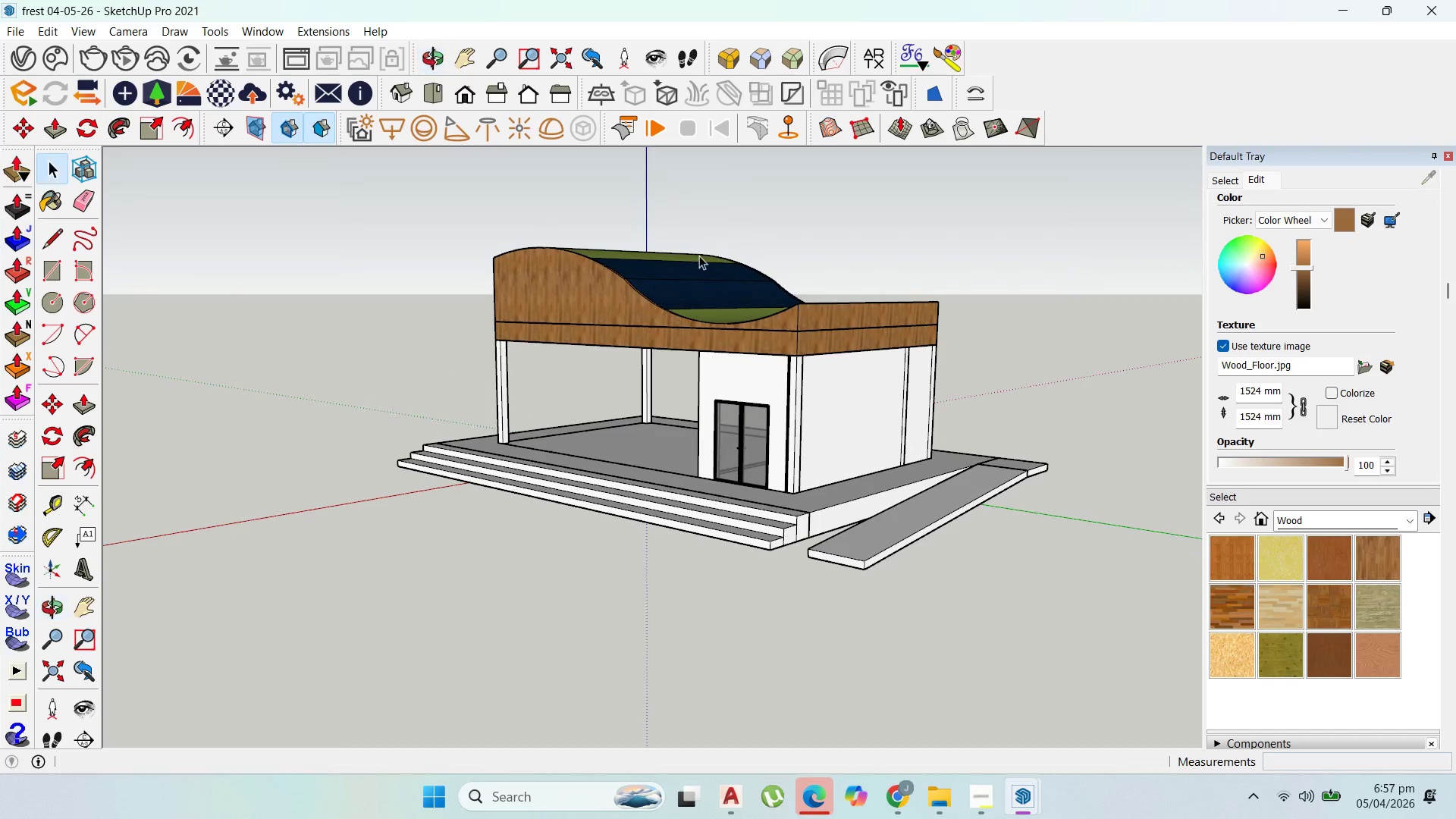 
scroll: coordinate [695, 303], scroll_direction: up, amount: 14.0
 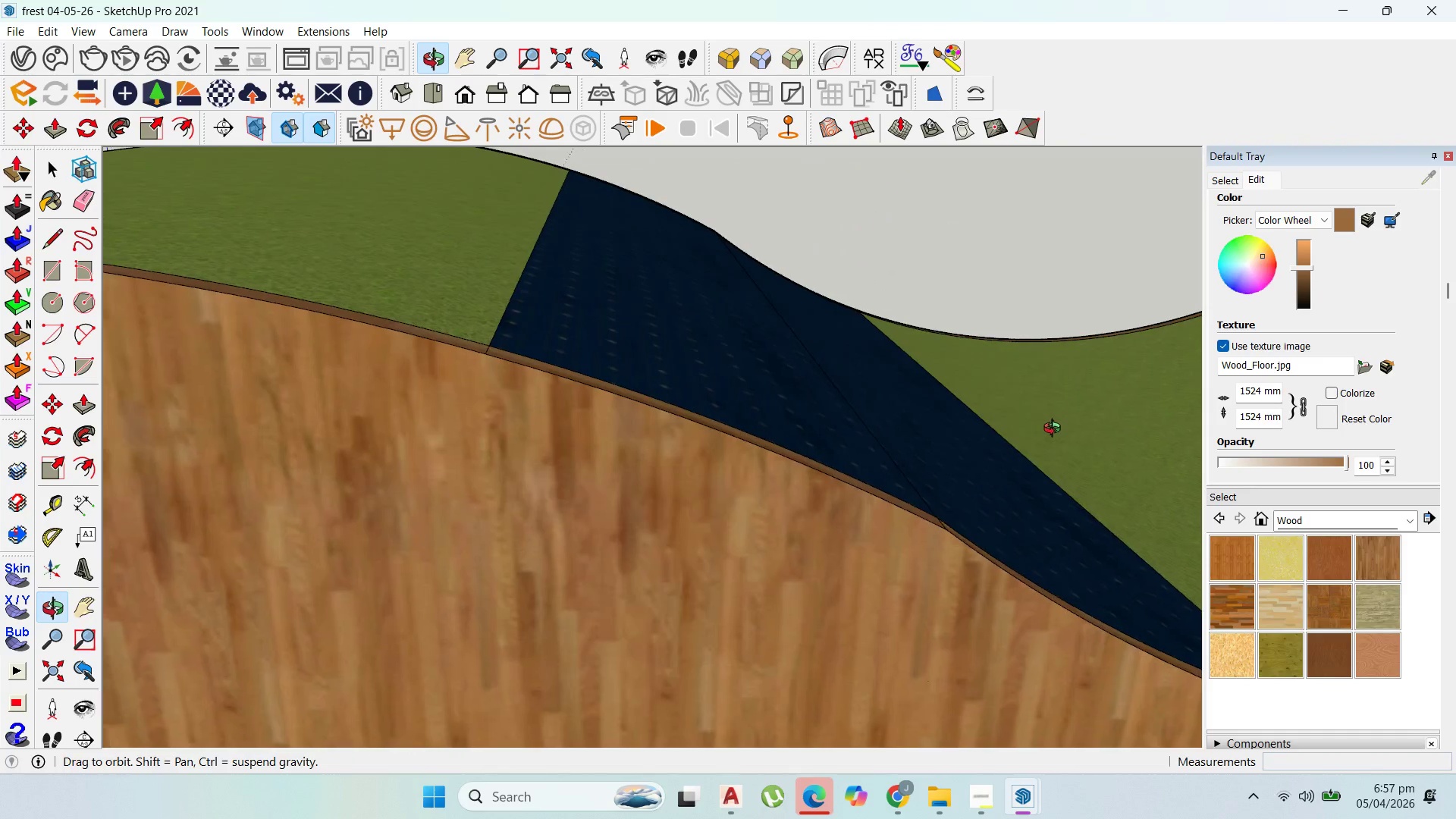 
scroll: coordinate [625, 444], scroll_direction: down, amount: 23.0
 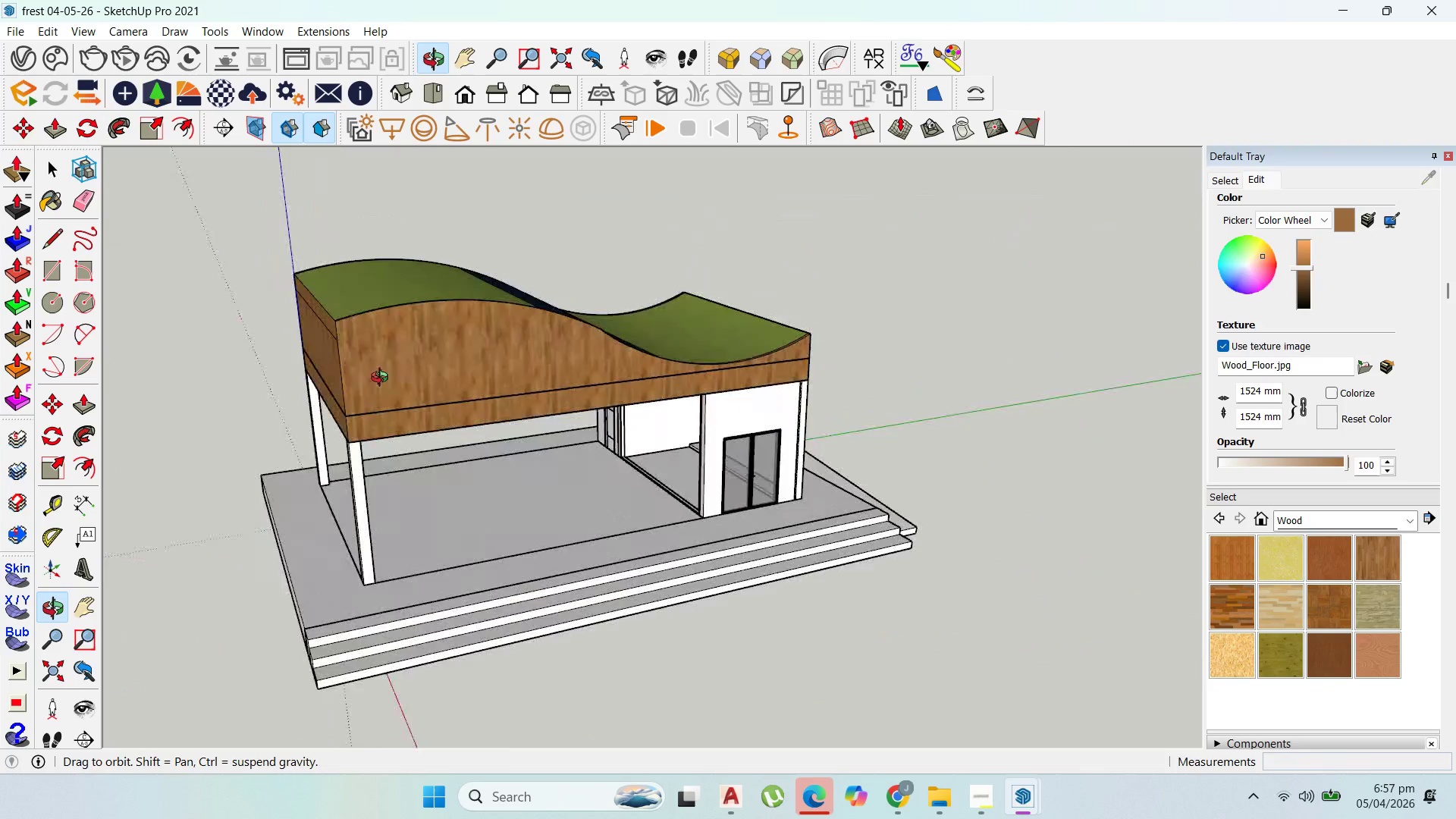 
scroll: coordinate [202, 427], scroll_direction: up, amount: 8.0
 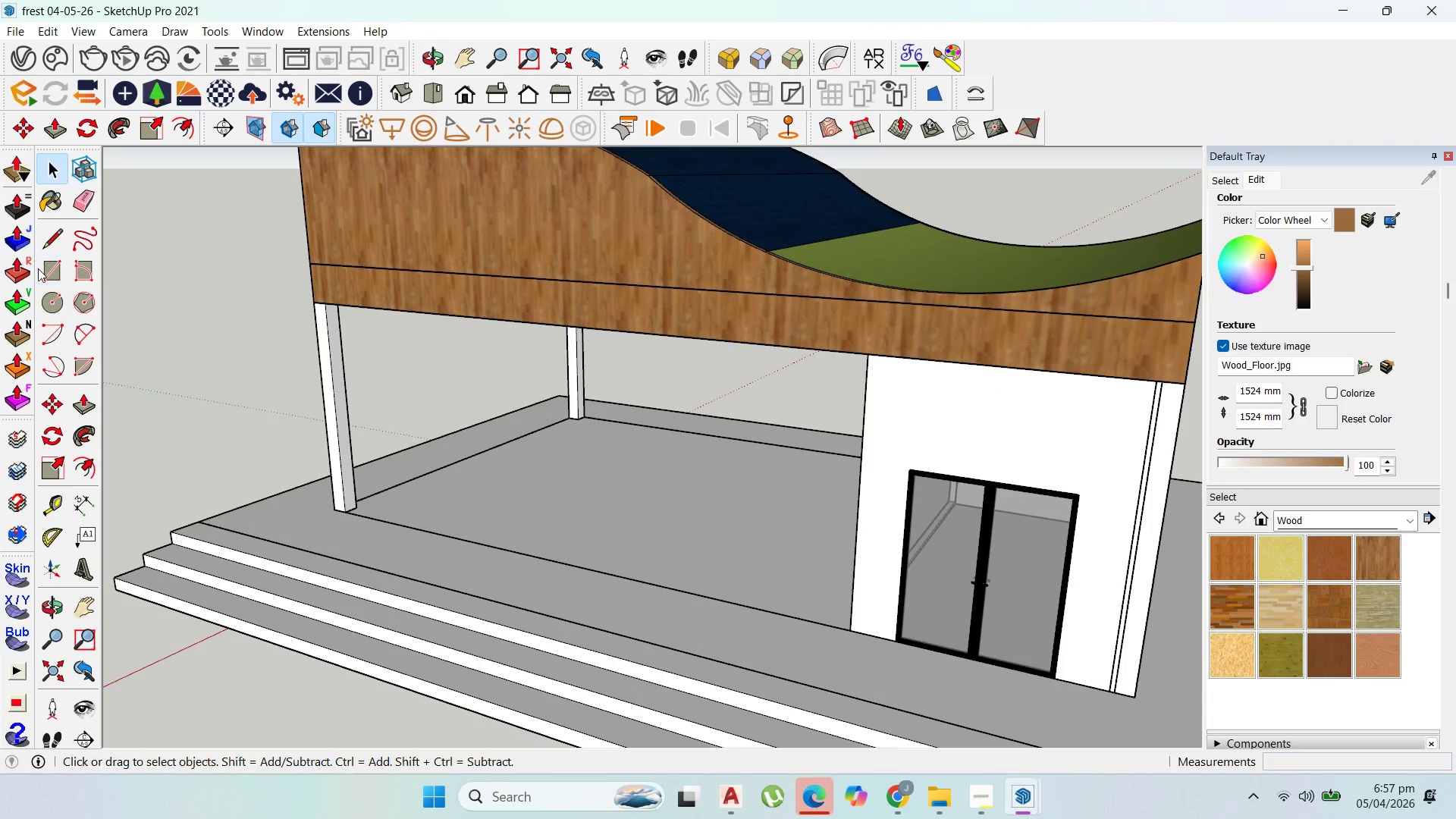 
left_click_drag(start_coordinate=[43, 270], to_coordinate=[57, 270])
 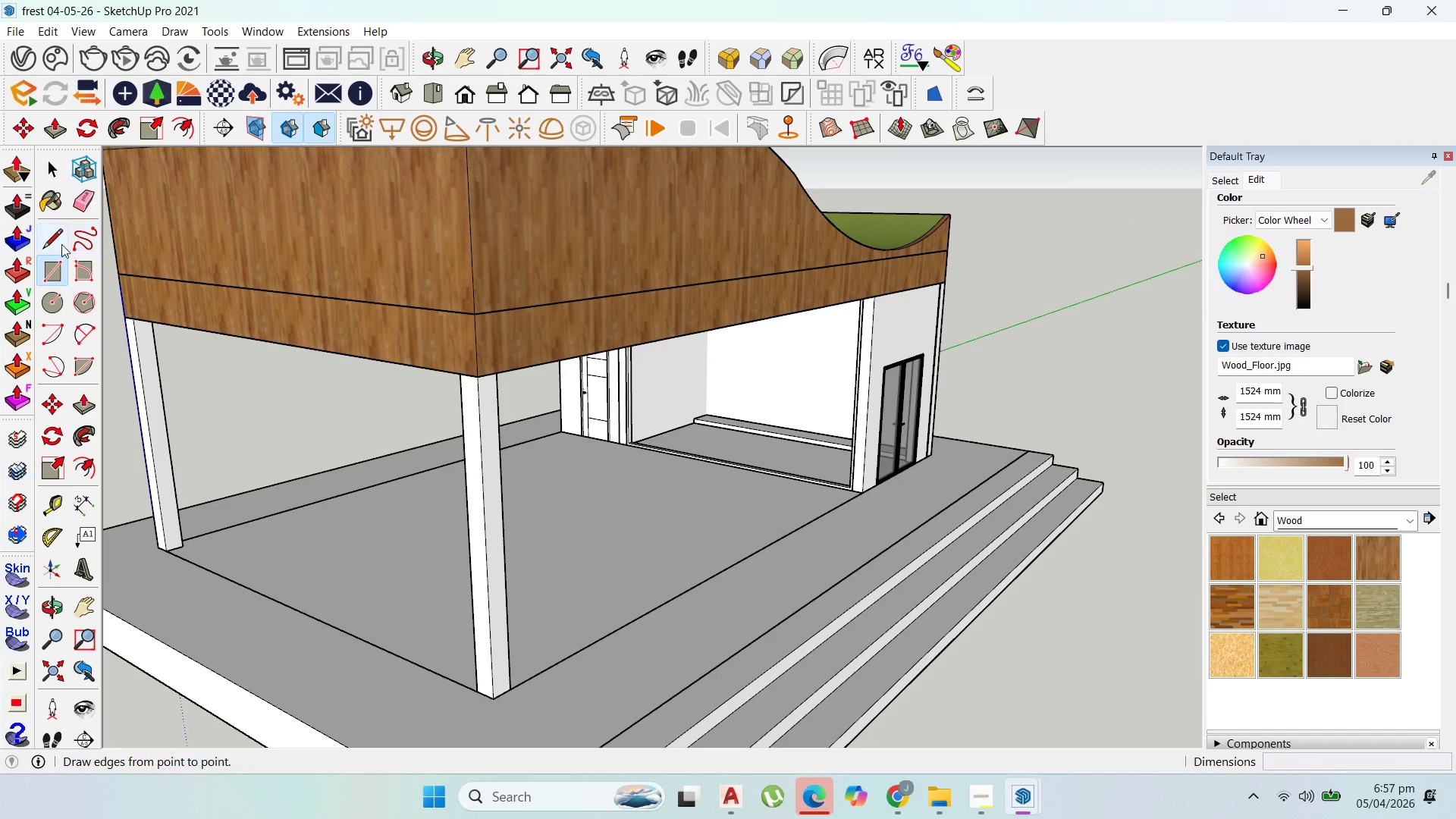 
scroll: coordinate [632, 419], scroll_direction: up, amount: 9.0
 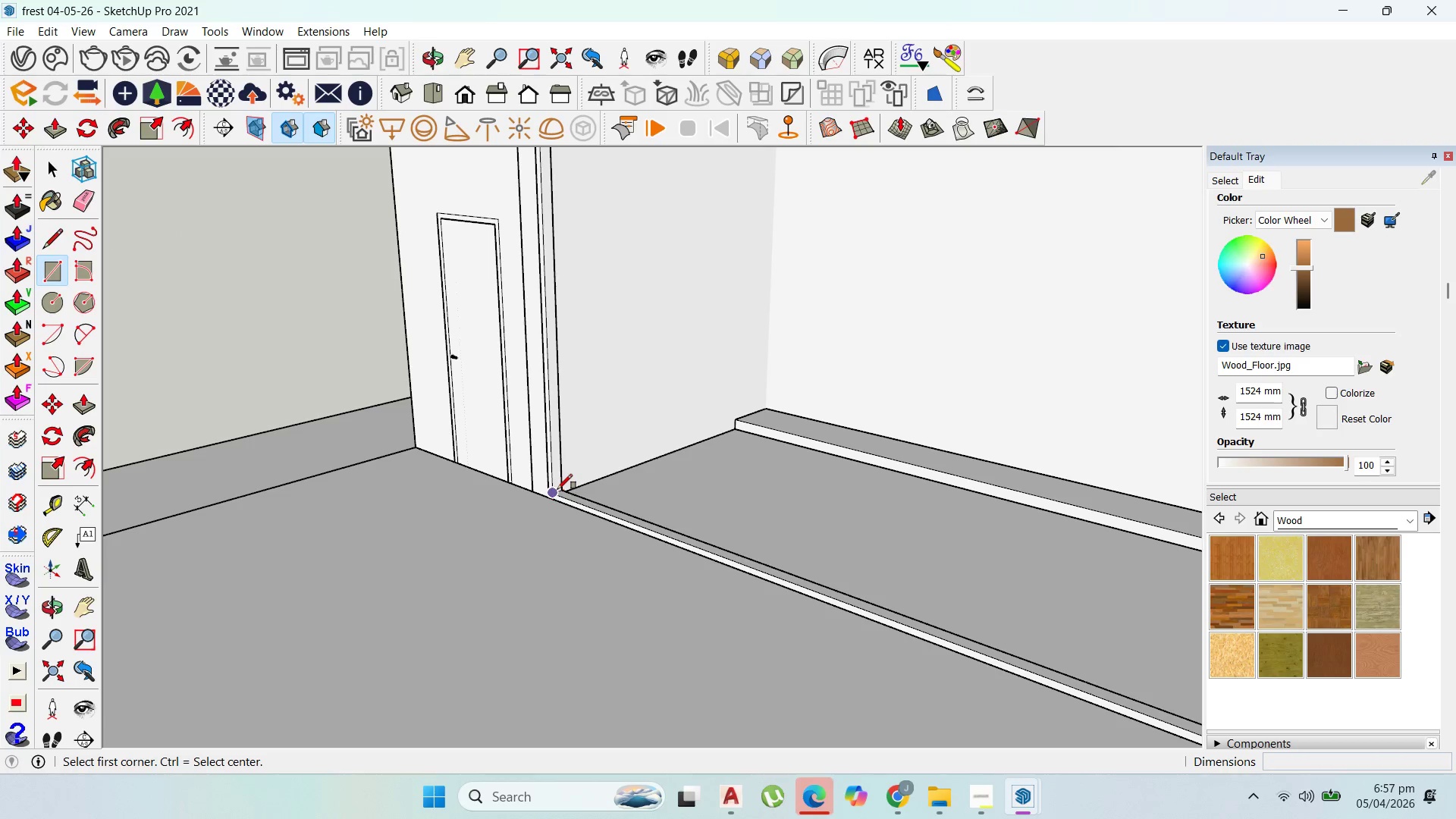 
scroll: coordinate [588, 482], scroll_direction: down, amount: 5.0
 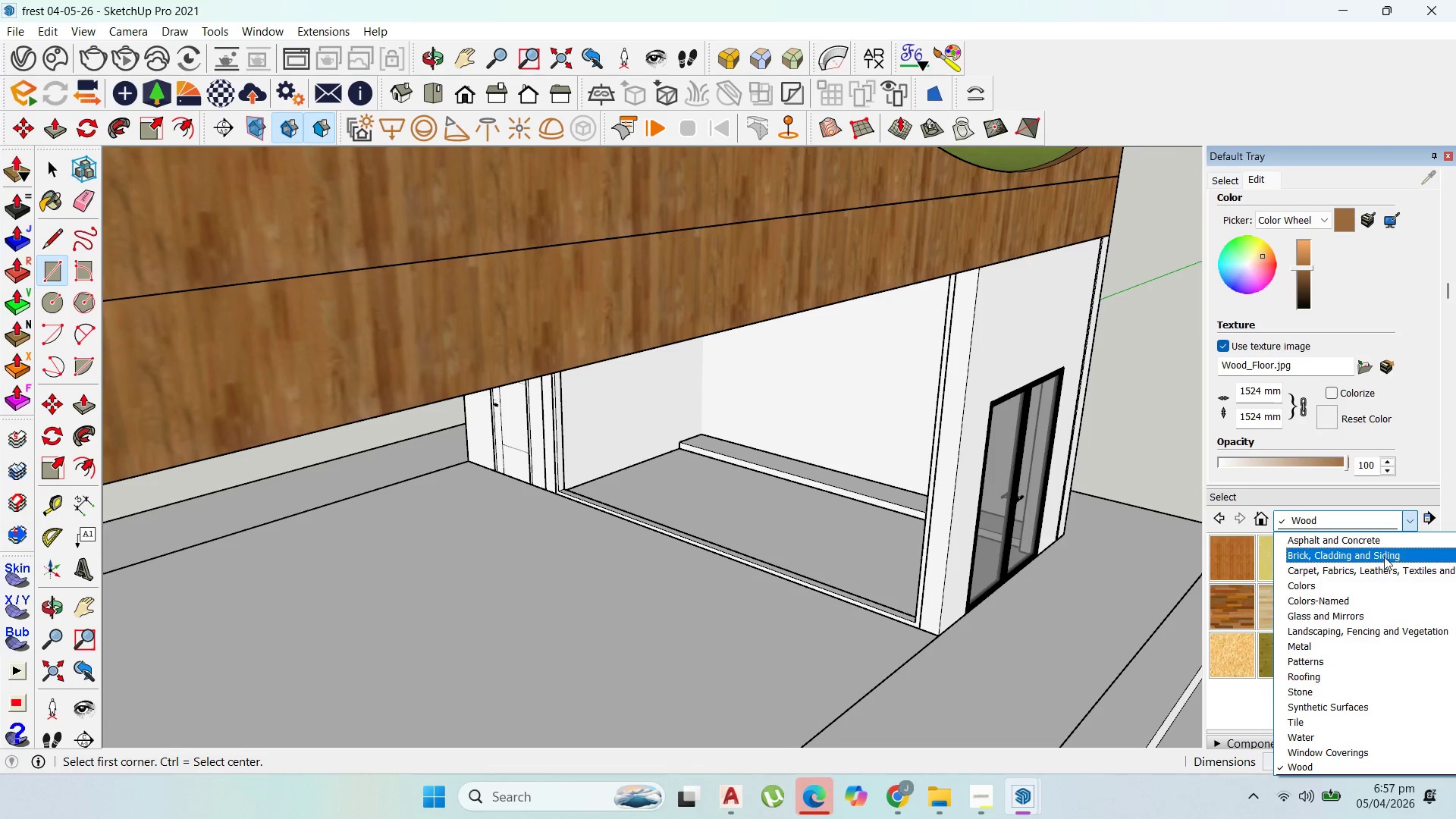 
left_click([1377, 582])
 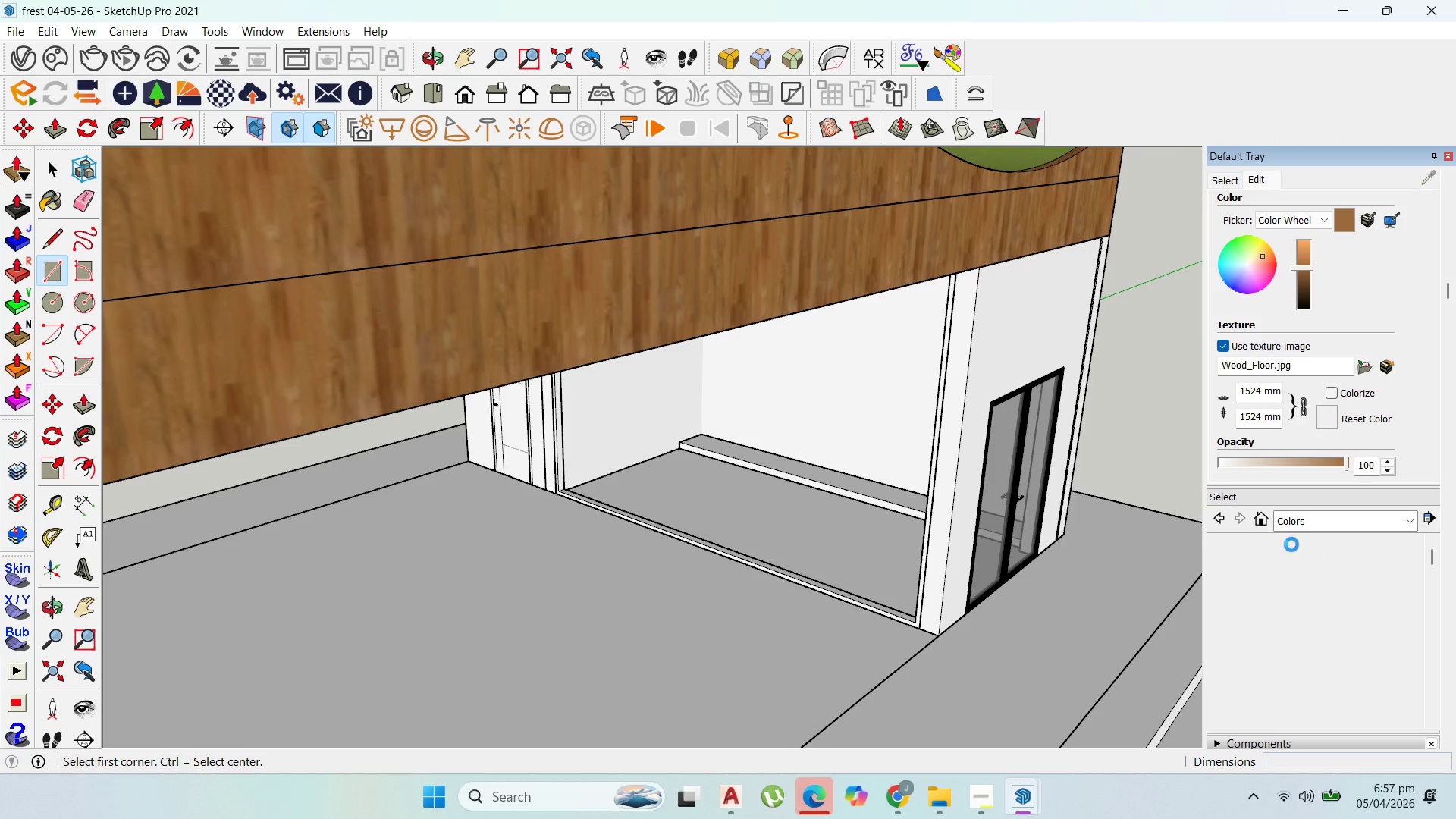 
scroll: coordinate [1320, 616], scroll_direction: down, amount: 8.0
 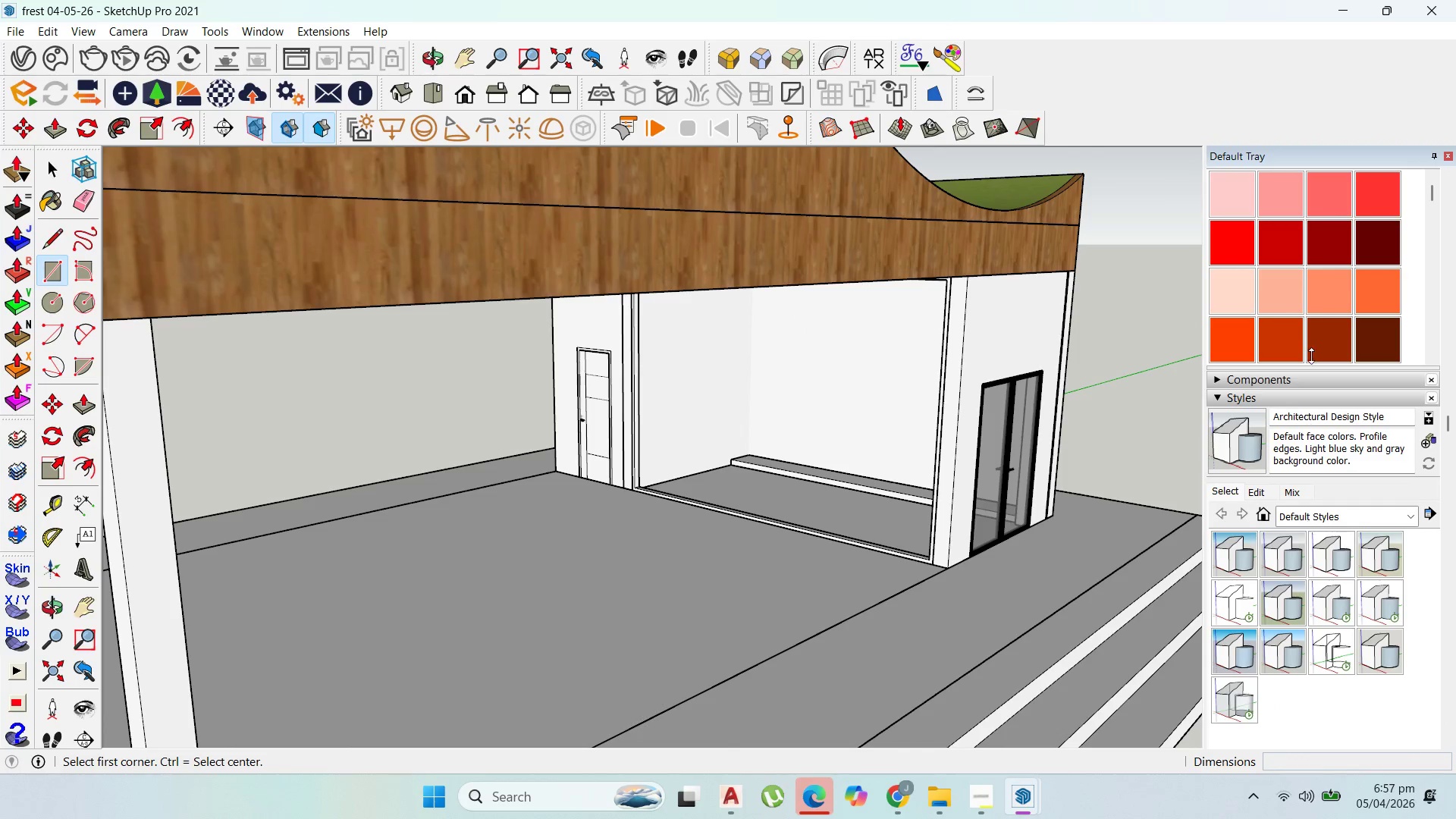 
scroll: coordinate [1422, 243], scroll_direction: up, amount: 1.0
 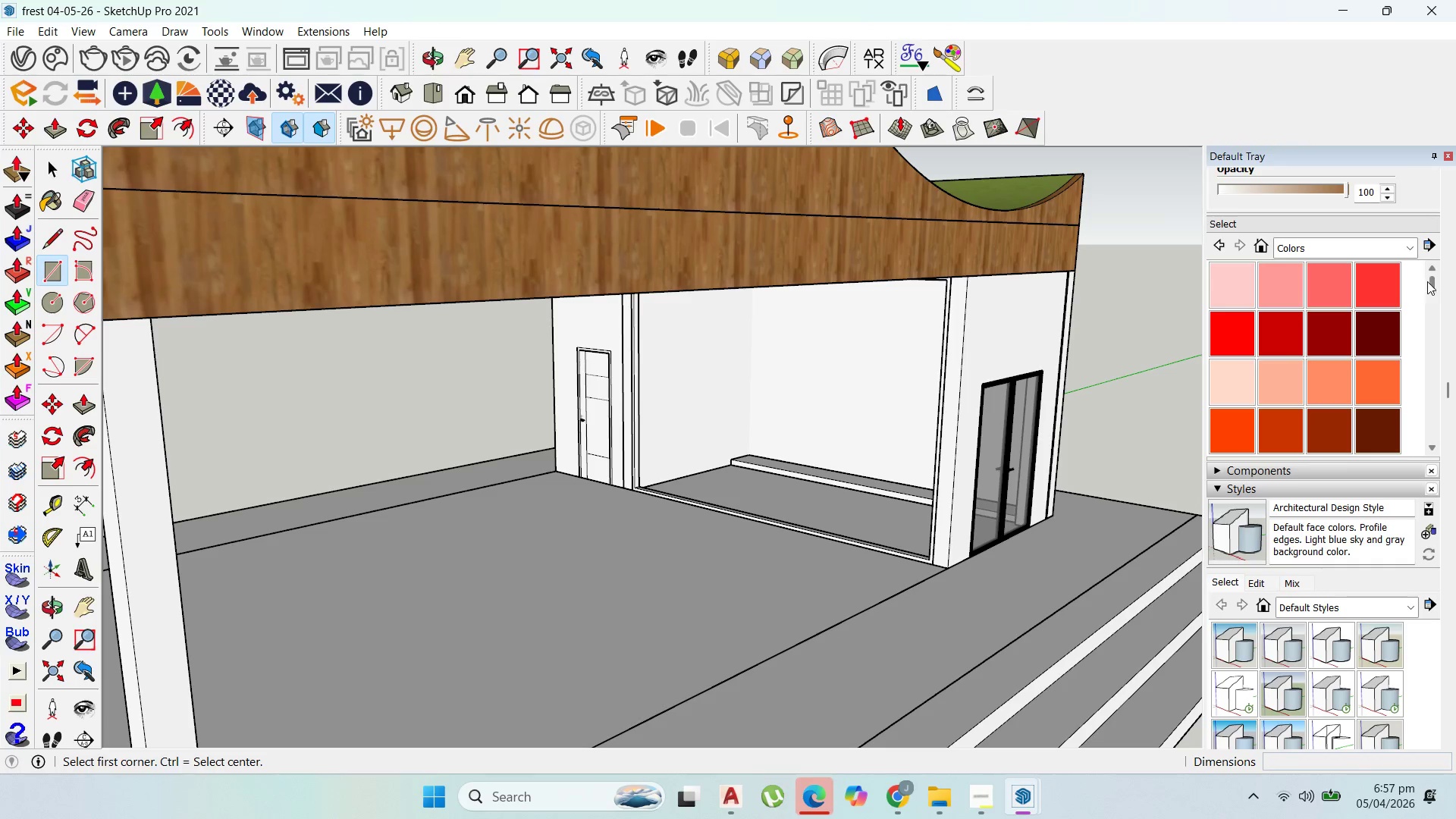 
left_click_drag(start_coordinate=[1427, 281], to_coordinate=[1433, 433])
 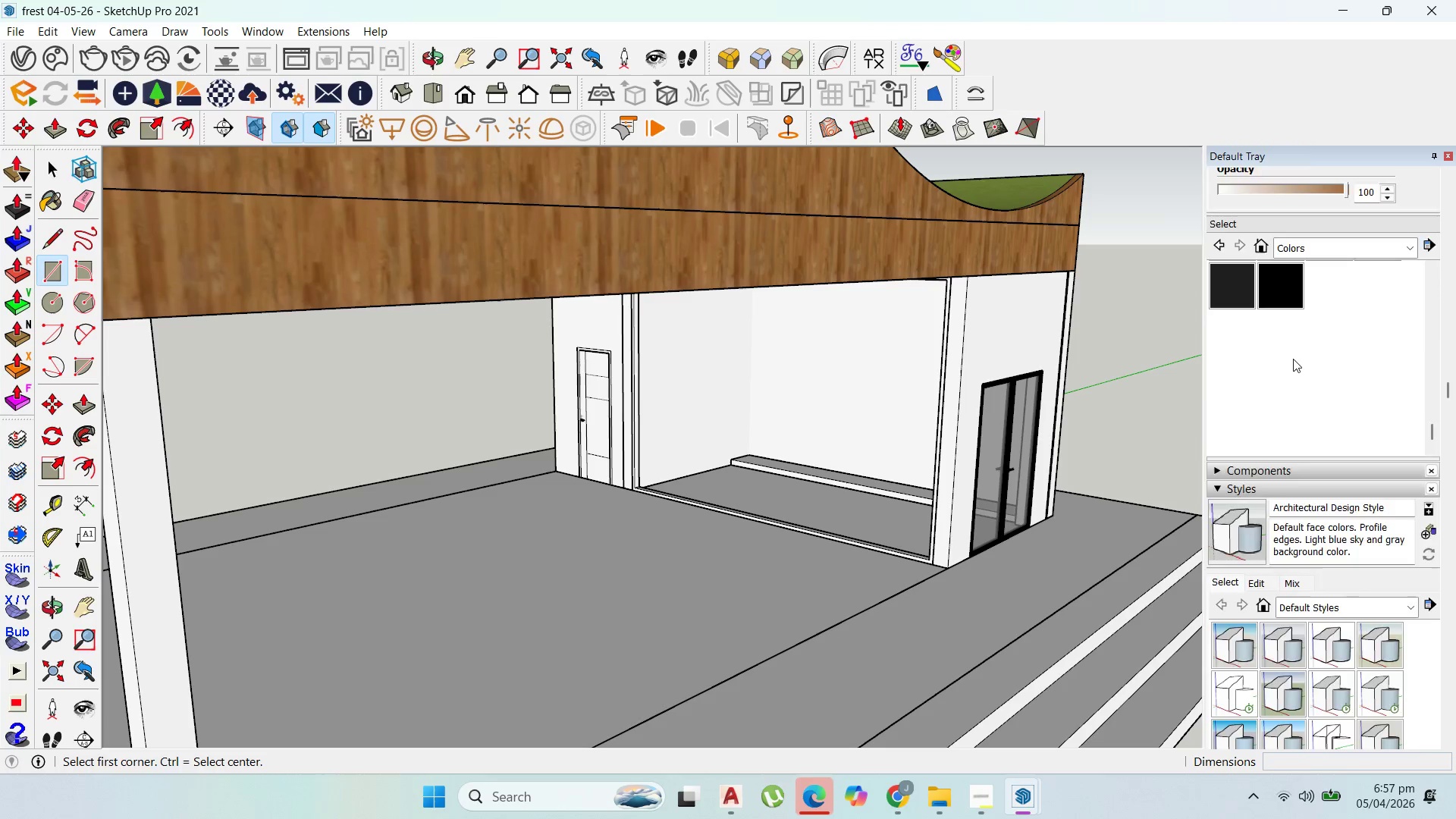 
scroll: coordinate [1294, 358], scroll_direction: up, amount: 2.0
 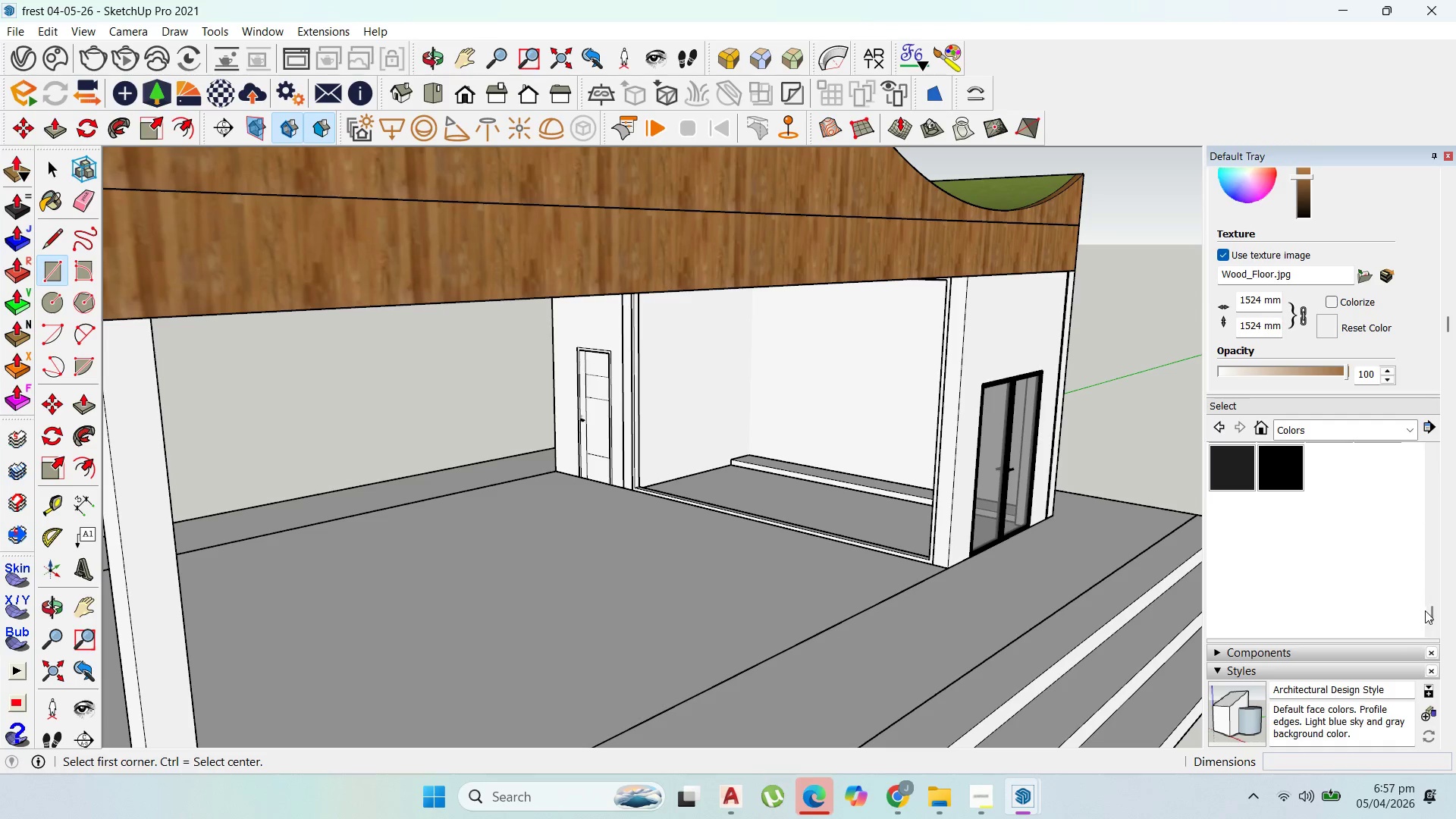 
left_click_drag(start_coordinate=[1430, 613], to_coordinate=[1430, 603])
 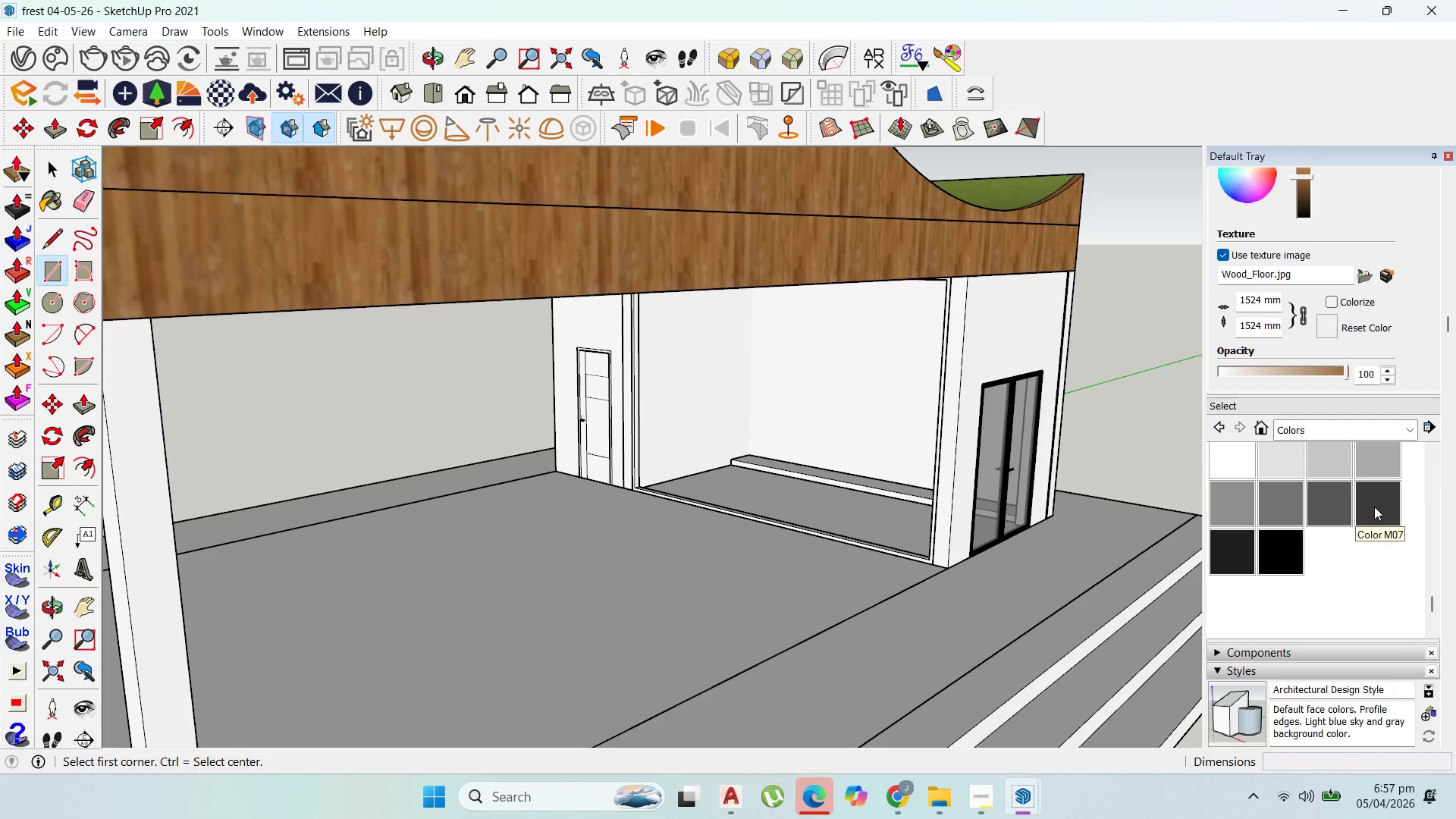 
left_click([1374, 507])
 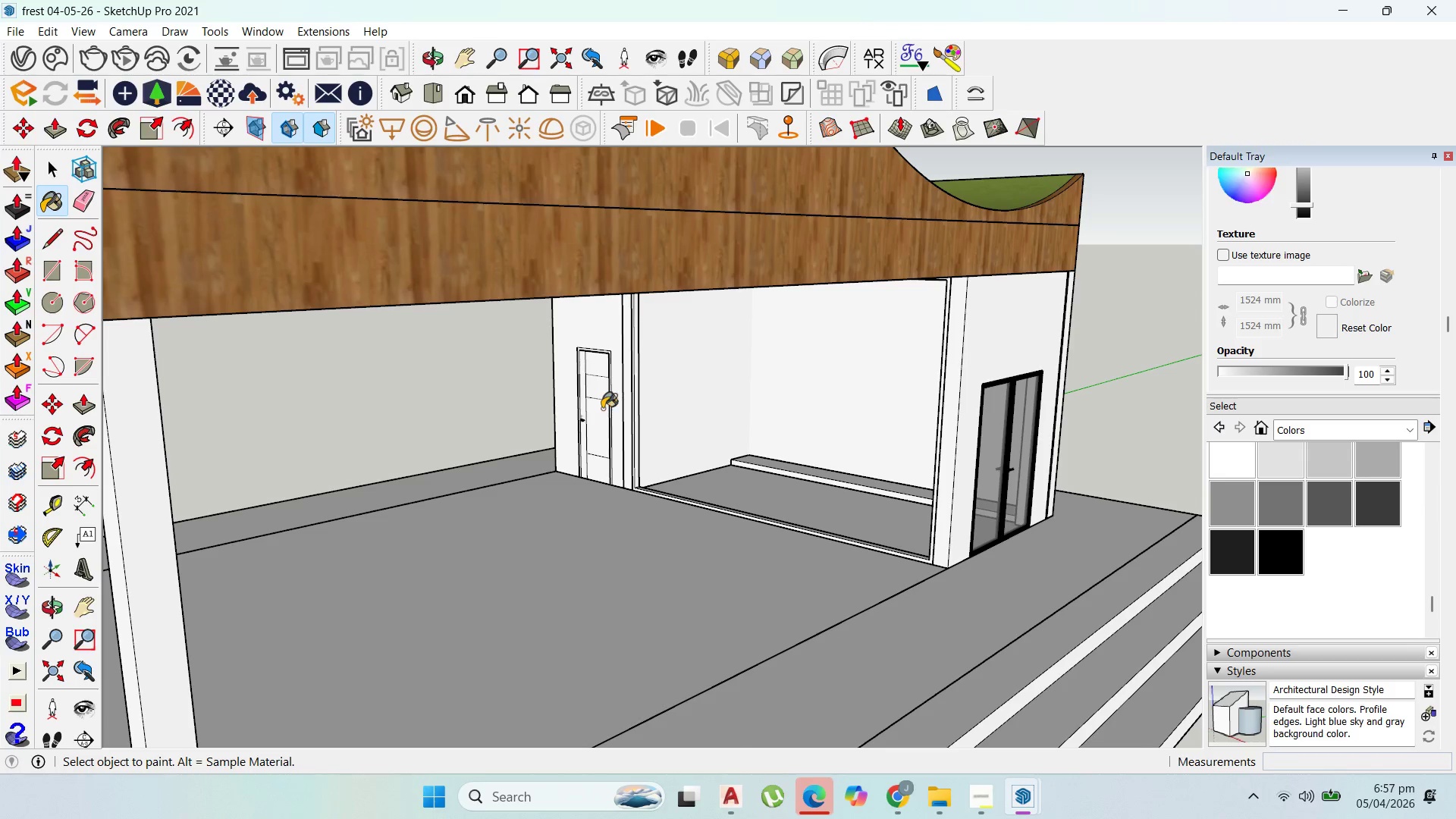 
scroll: coordinate [623, 416], scroll_direction: up, amount: 2.0
 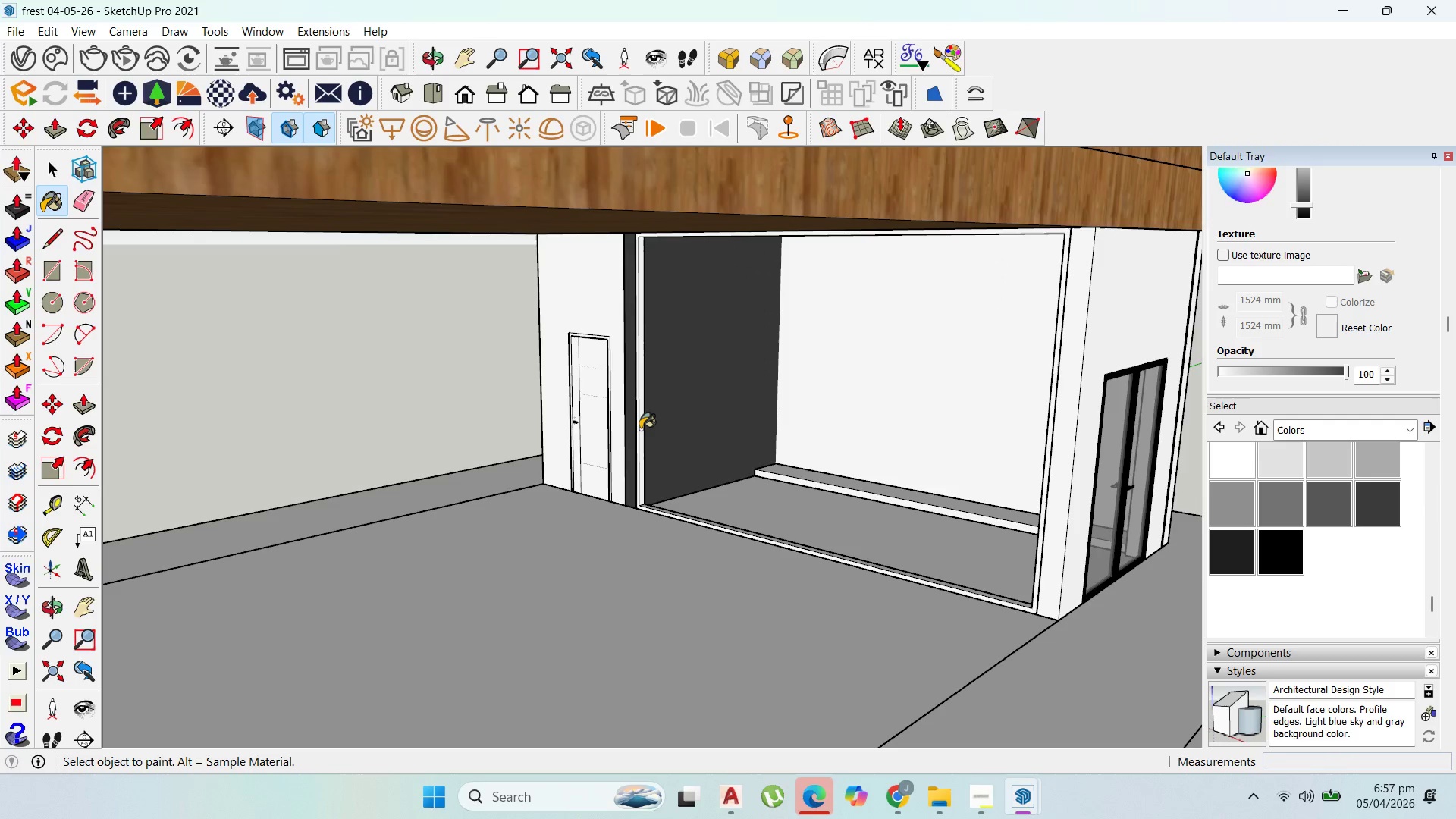 
key(Control+ControlLeft)
 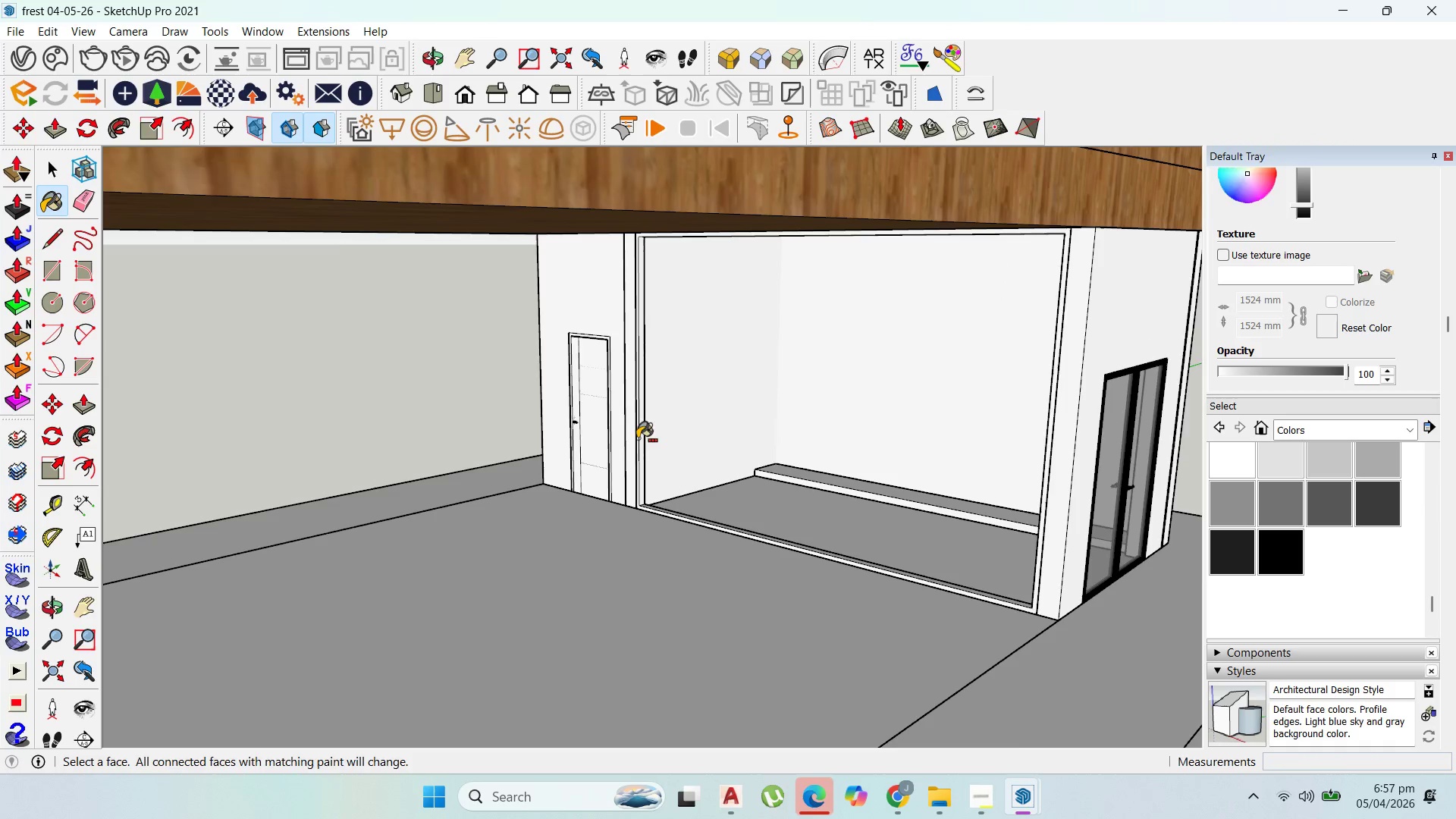 
key(Control+Z)
 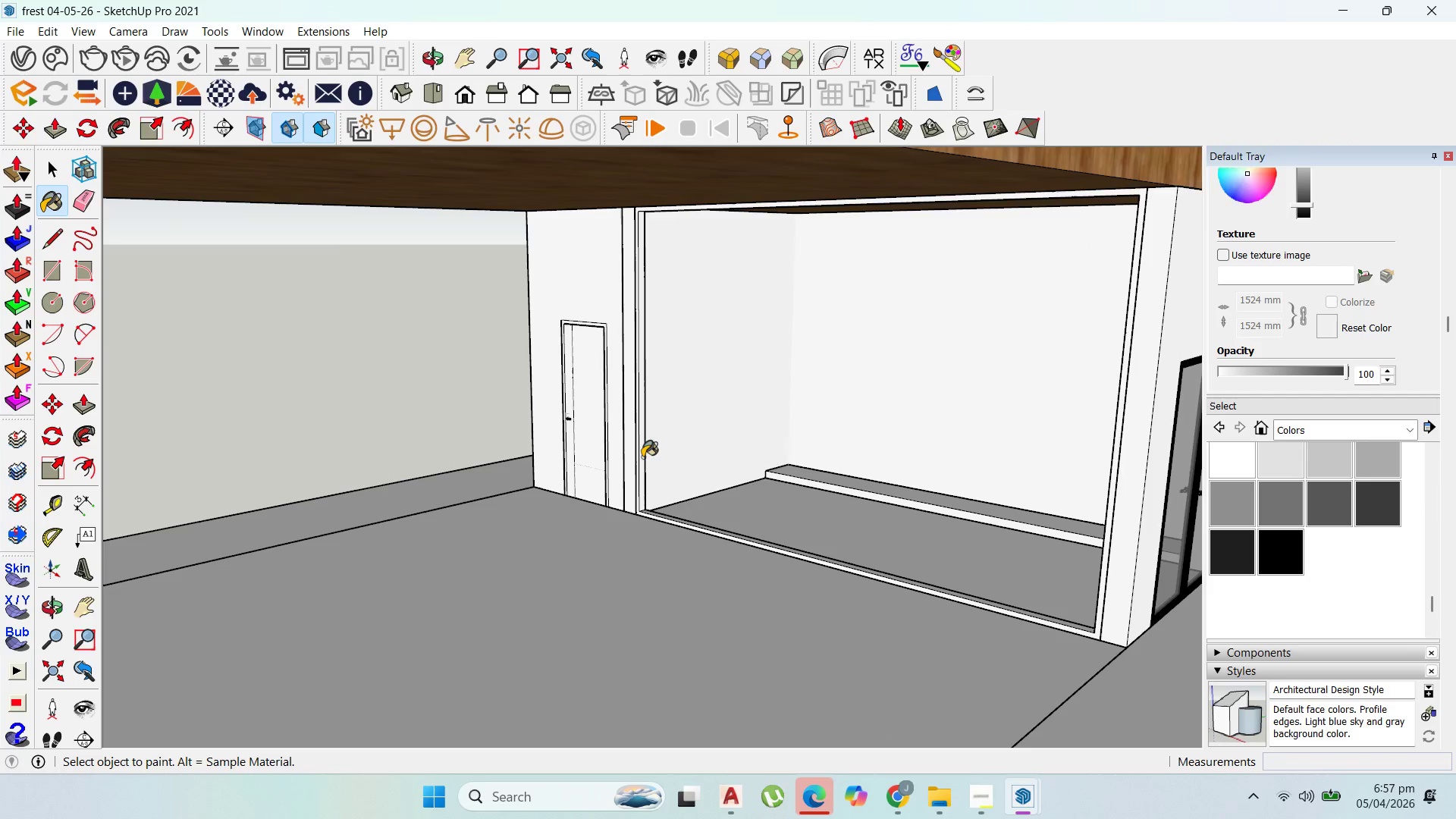 
left_click([642, 457])
 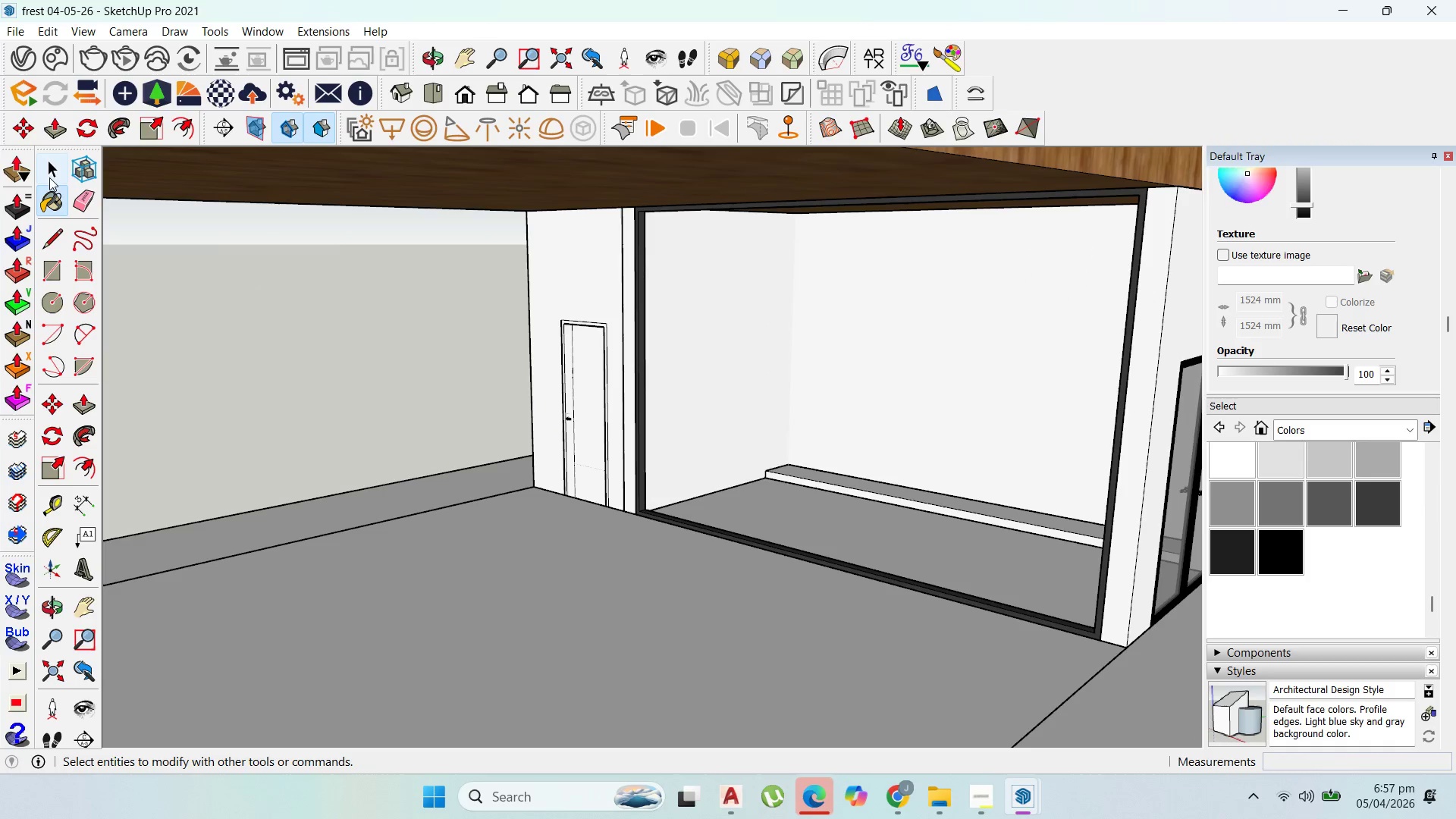 
scroll: coordinate [640, 453], scroll_direction: up, amount: 1.0
 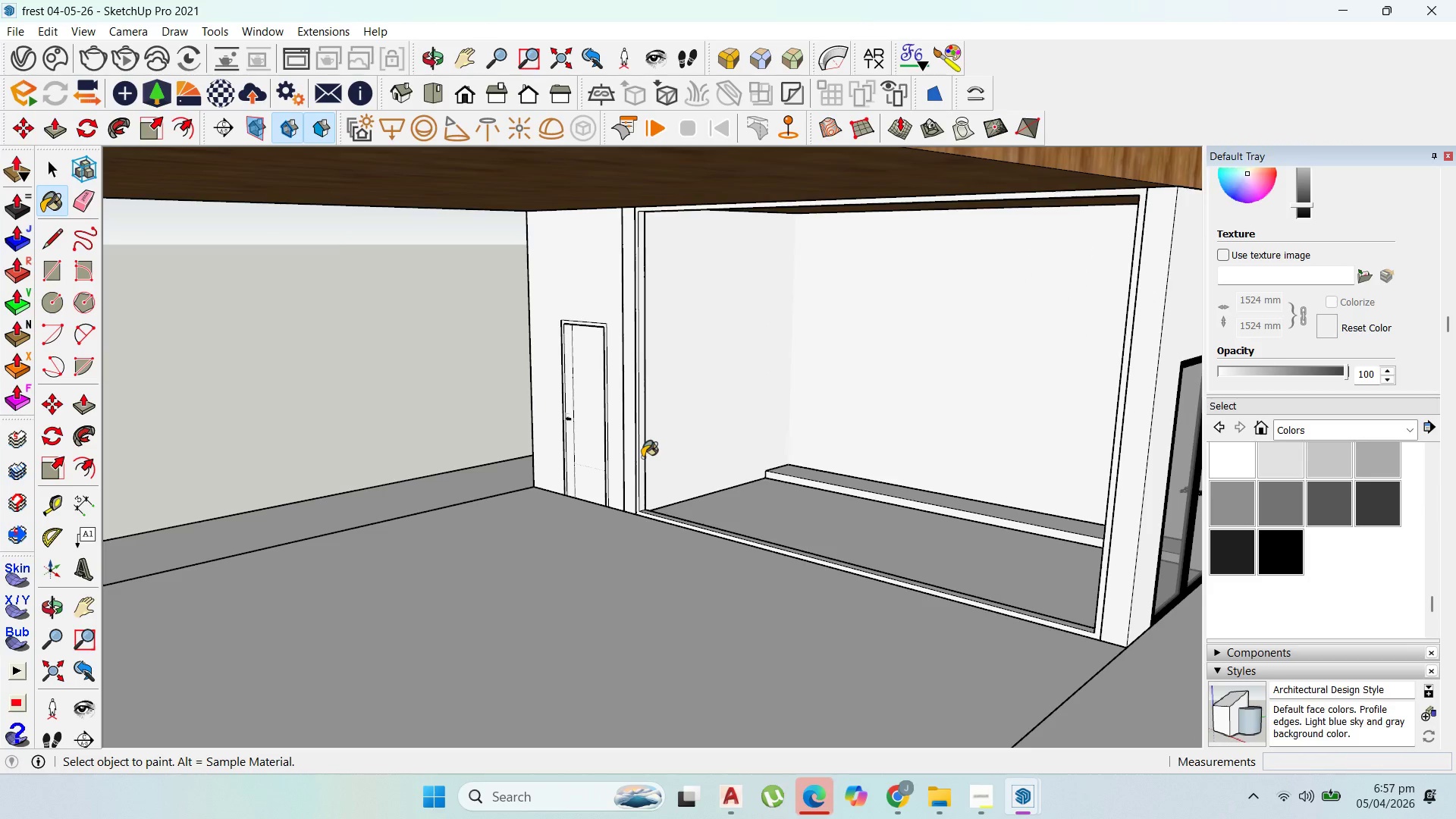 
left_click_drag(start_coordinate=[52, 173], to_coordinate=[59, 171])
 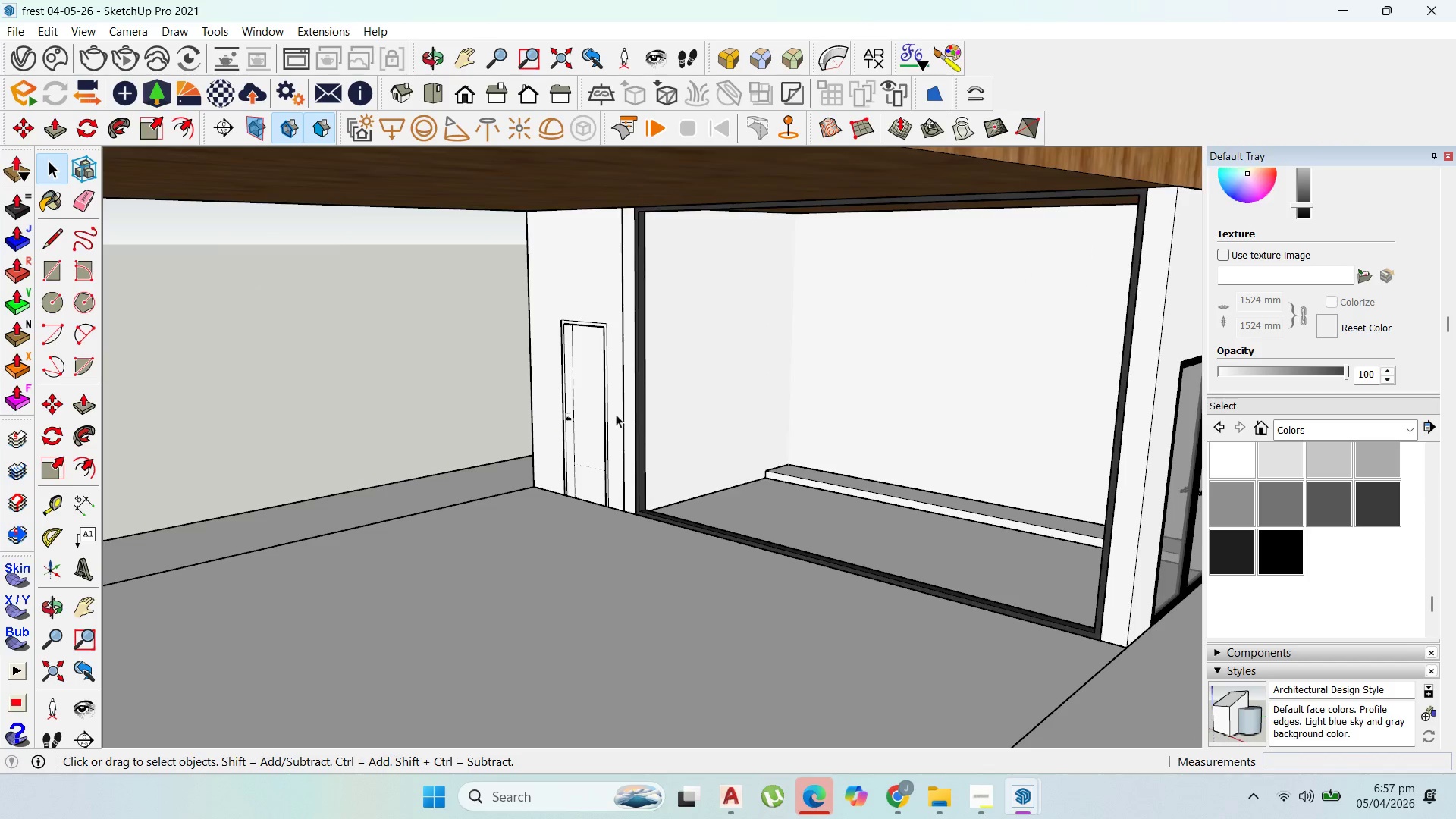 
scroll: coordinate [609, 417], scroll_direction: up, amount: 4.0
 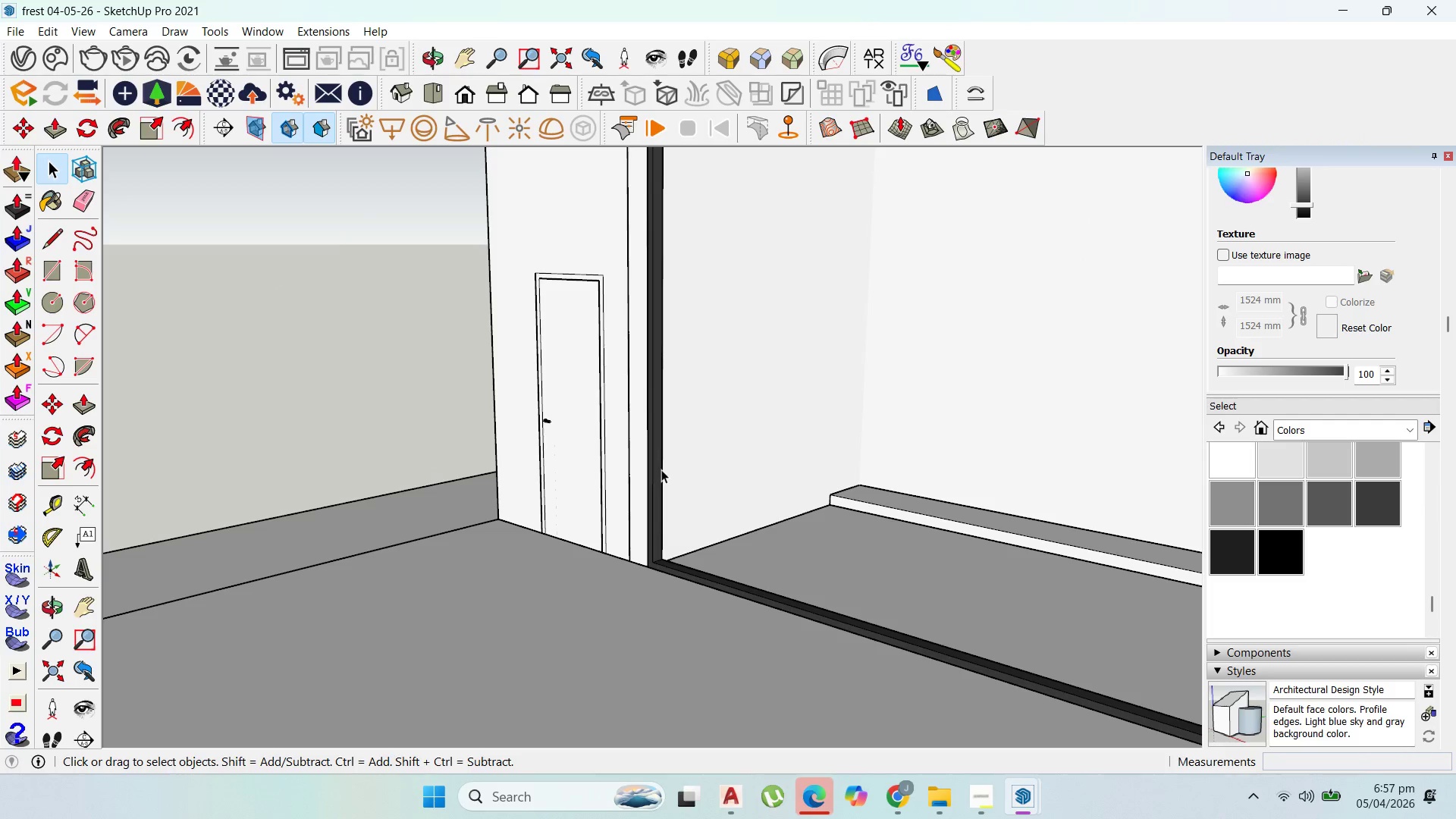 
left_click([661, 469])
 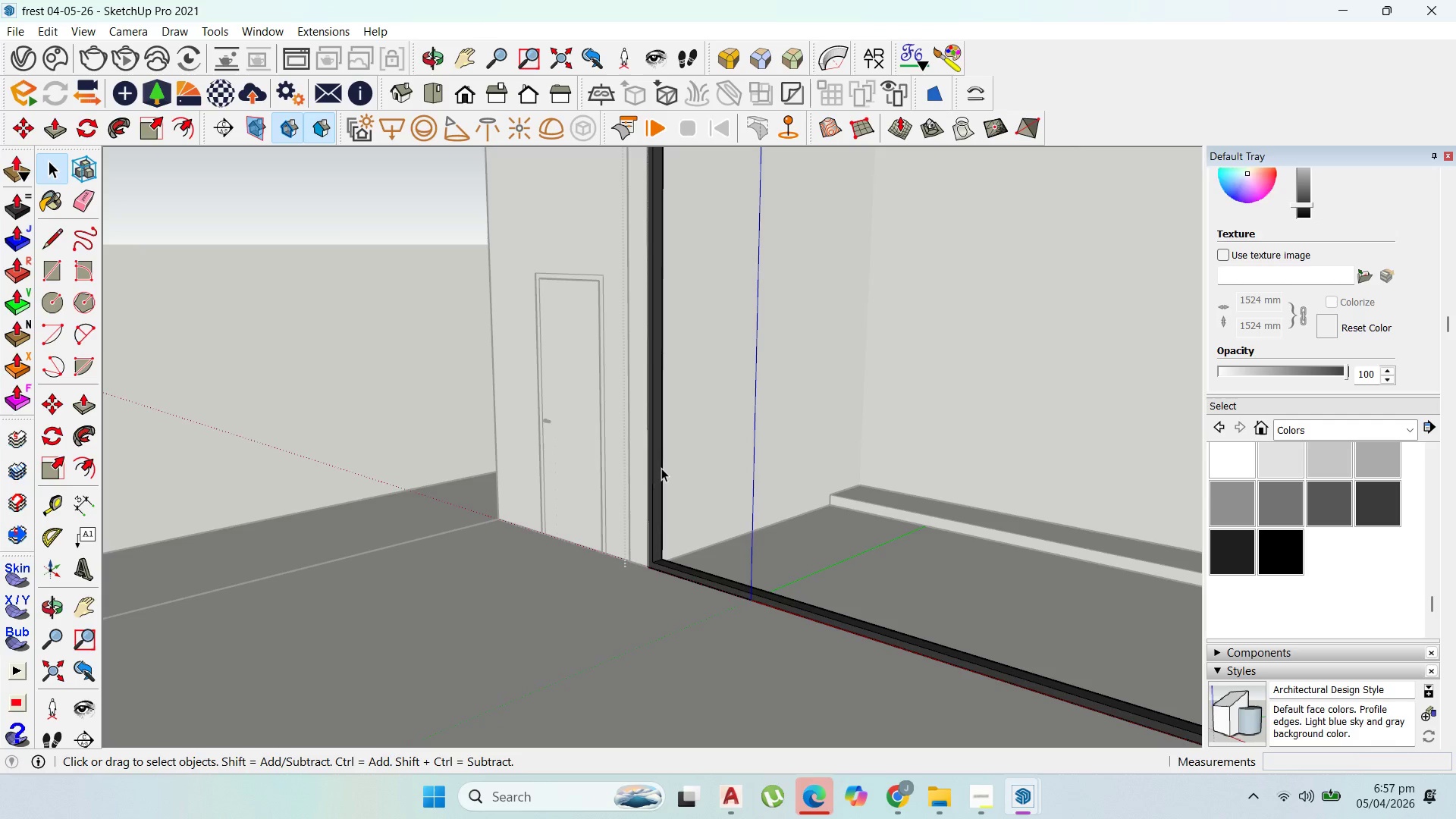 
triple_click([661, 468])
 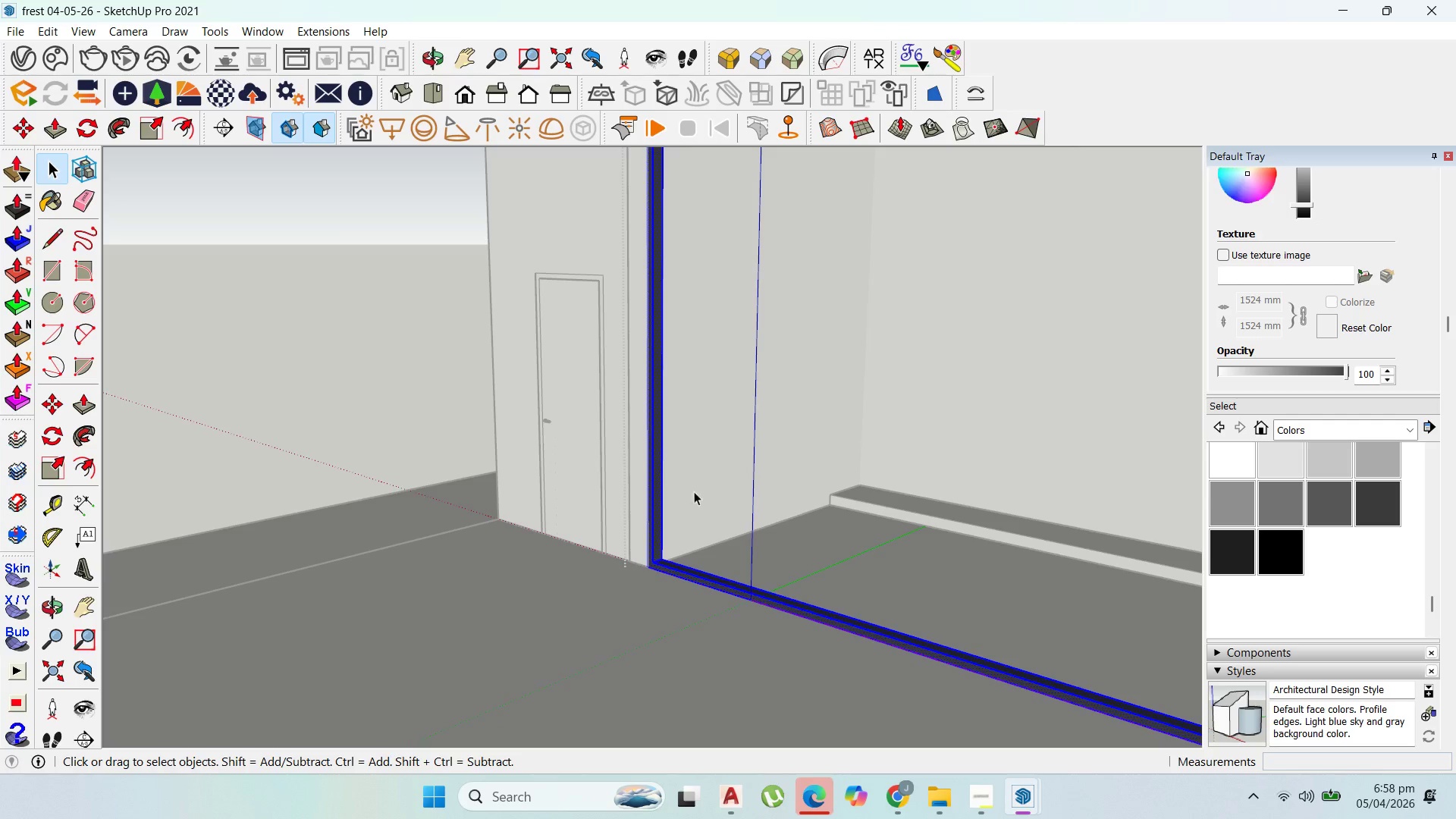 
left_click_drag(start_coordinate=[698, 496], to_coordinate=[611, 448])
 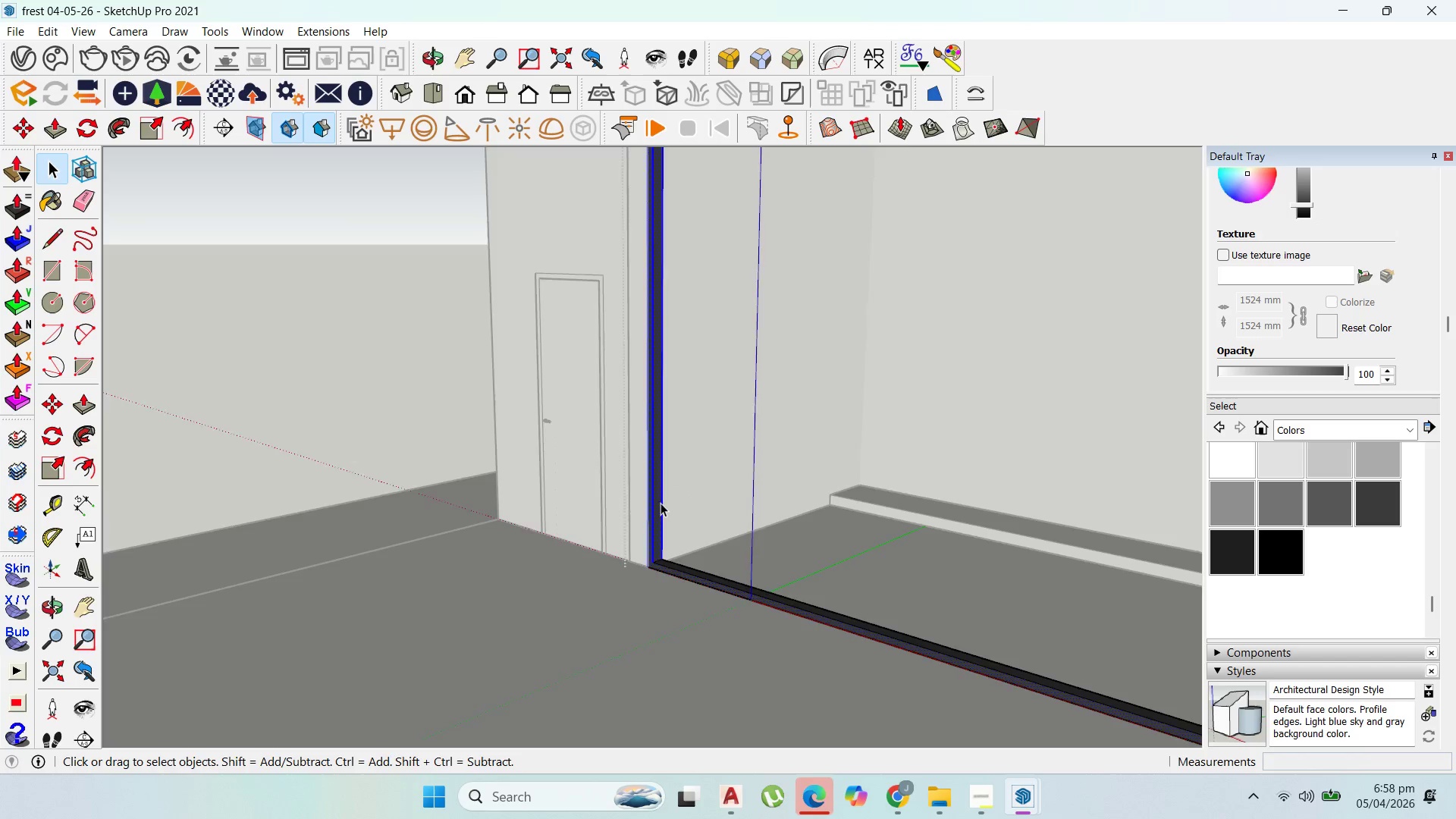 
hold_key(key=ShiftLeft, duration=0.77)
 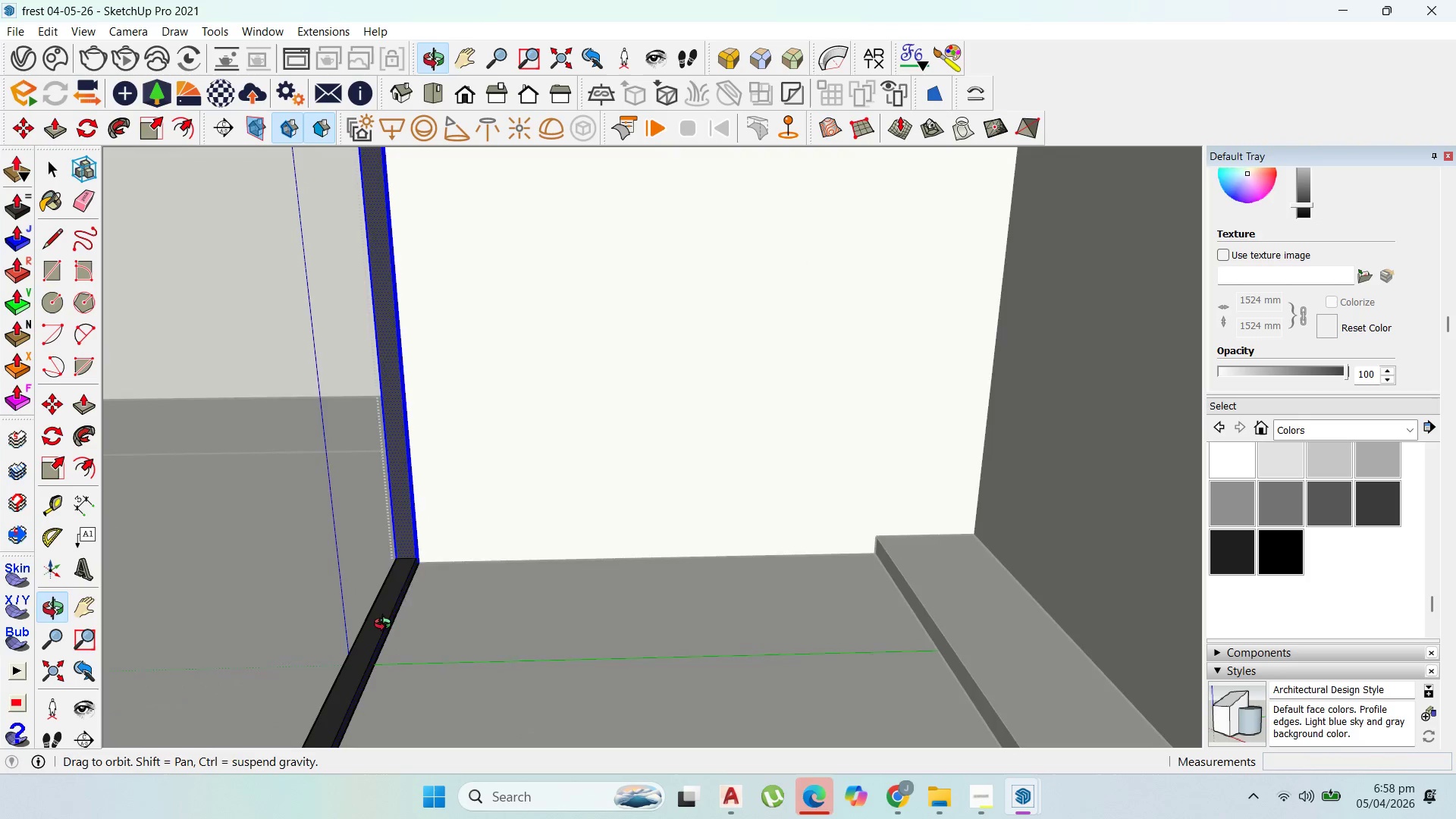 
scroll: coordinate [676, 566], scroll_direction: up, amount: 4.0
 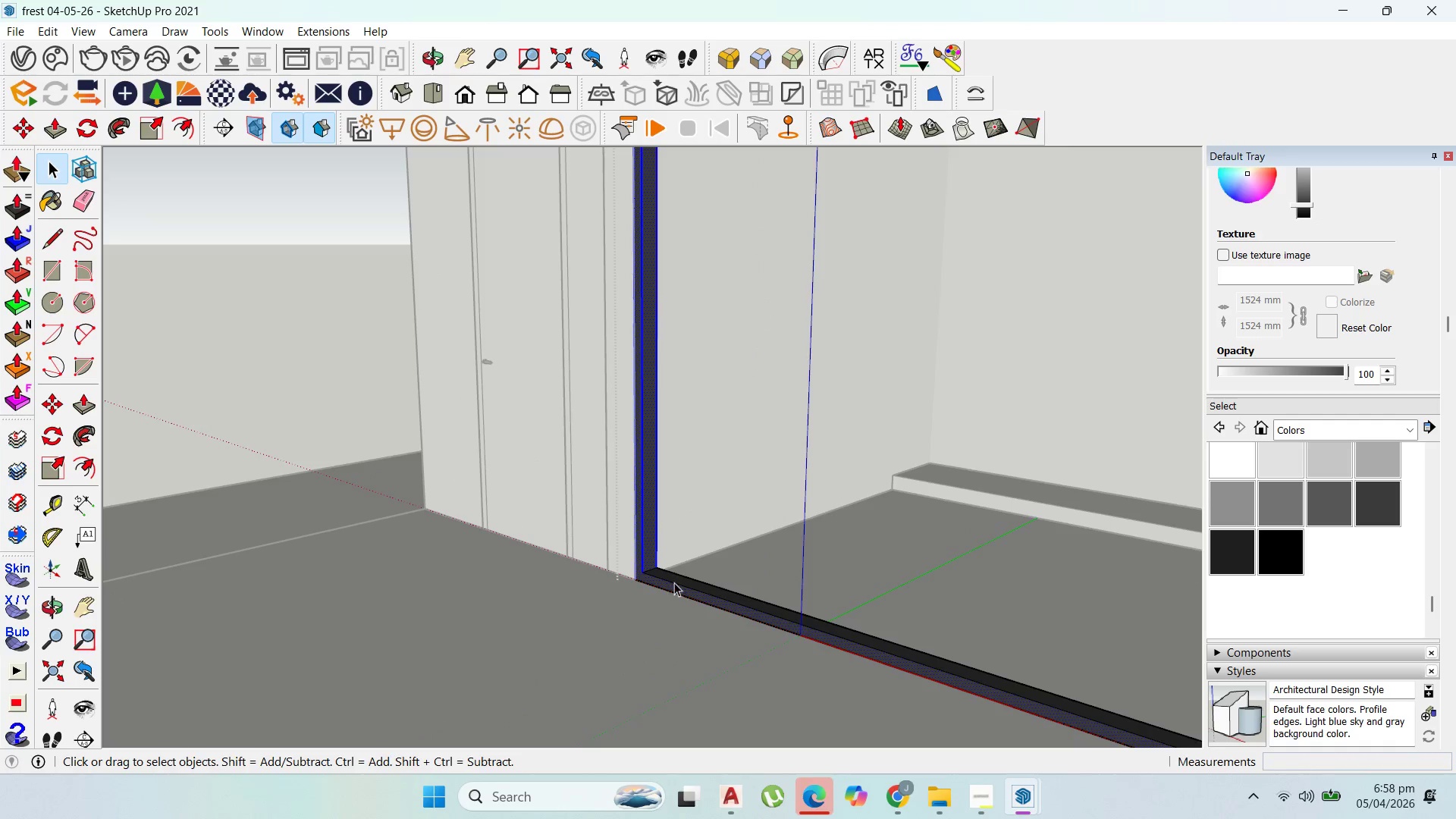 
left_click([674, 588])
 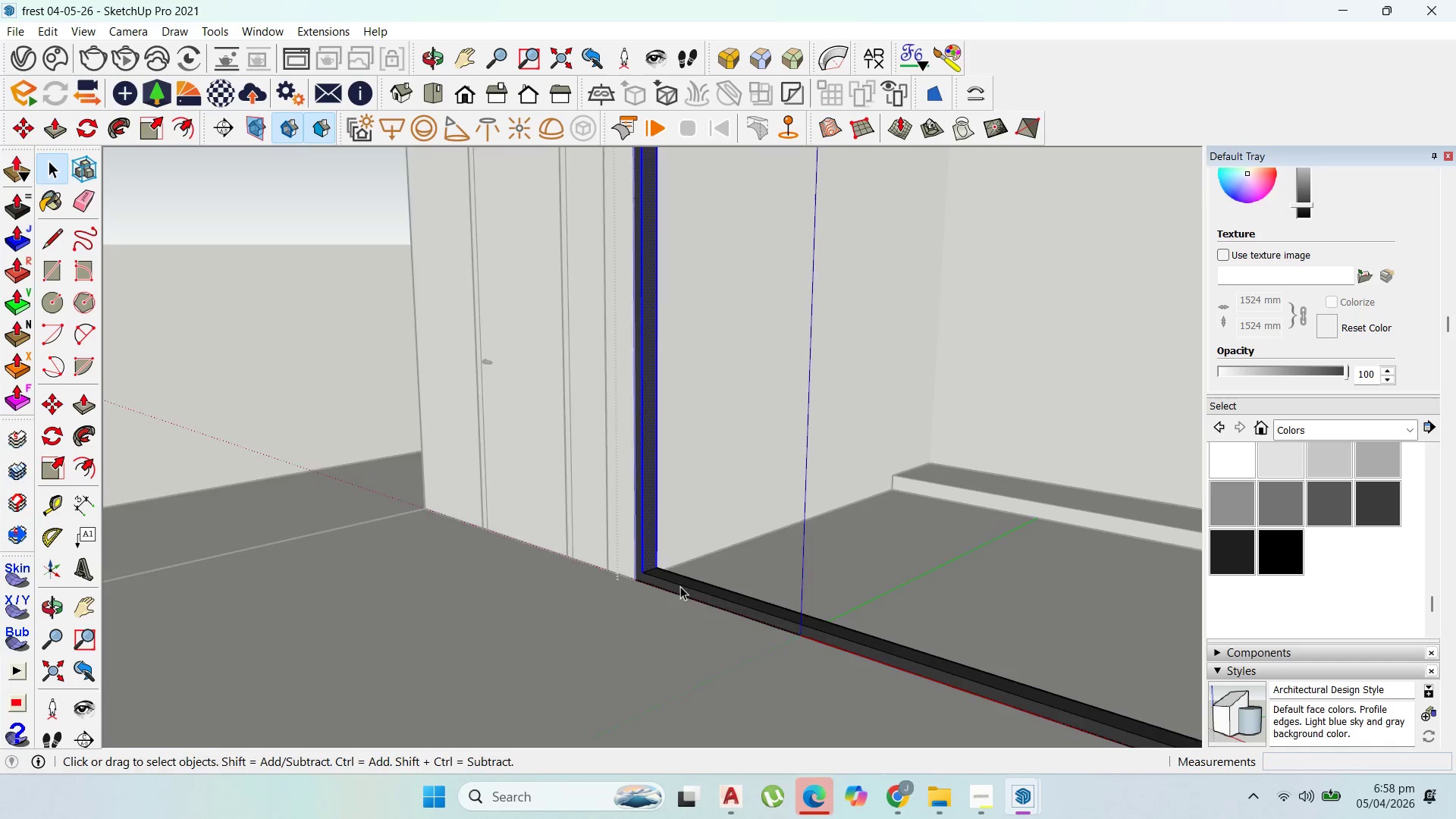 
scroll: coordinate [680, 585], scroll_direction: up, amount: 1.0
 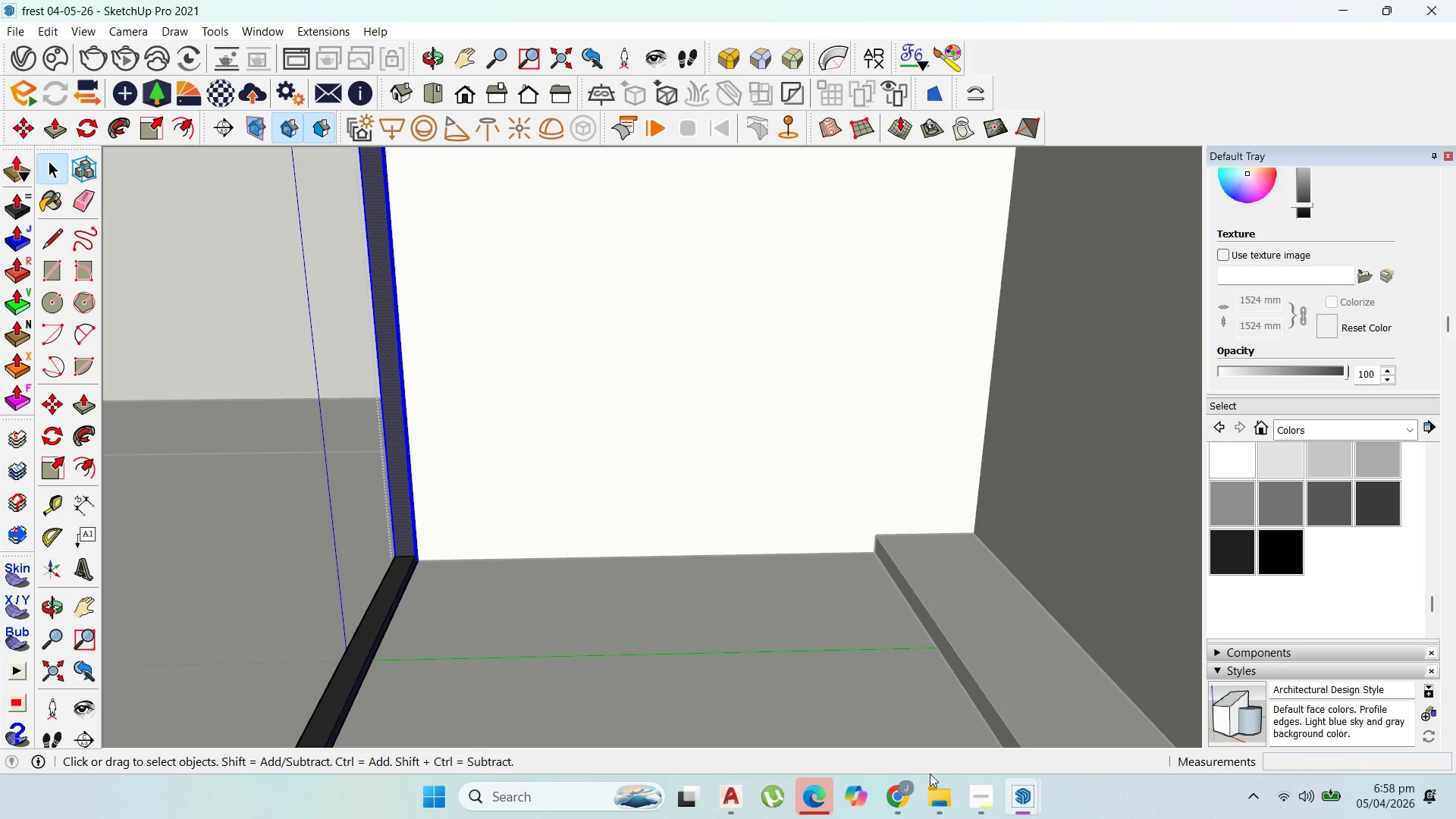 
left_click([979, 798])